 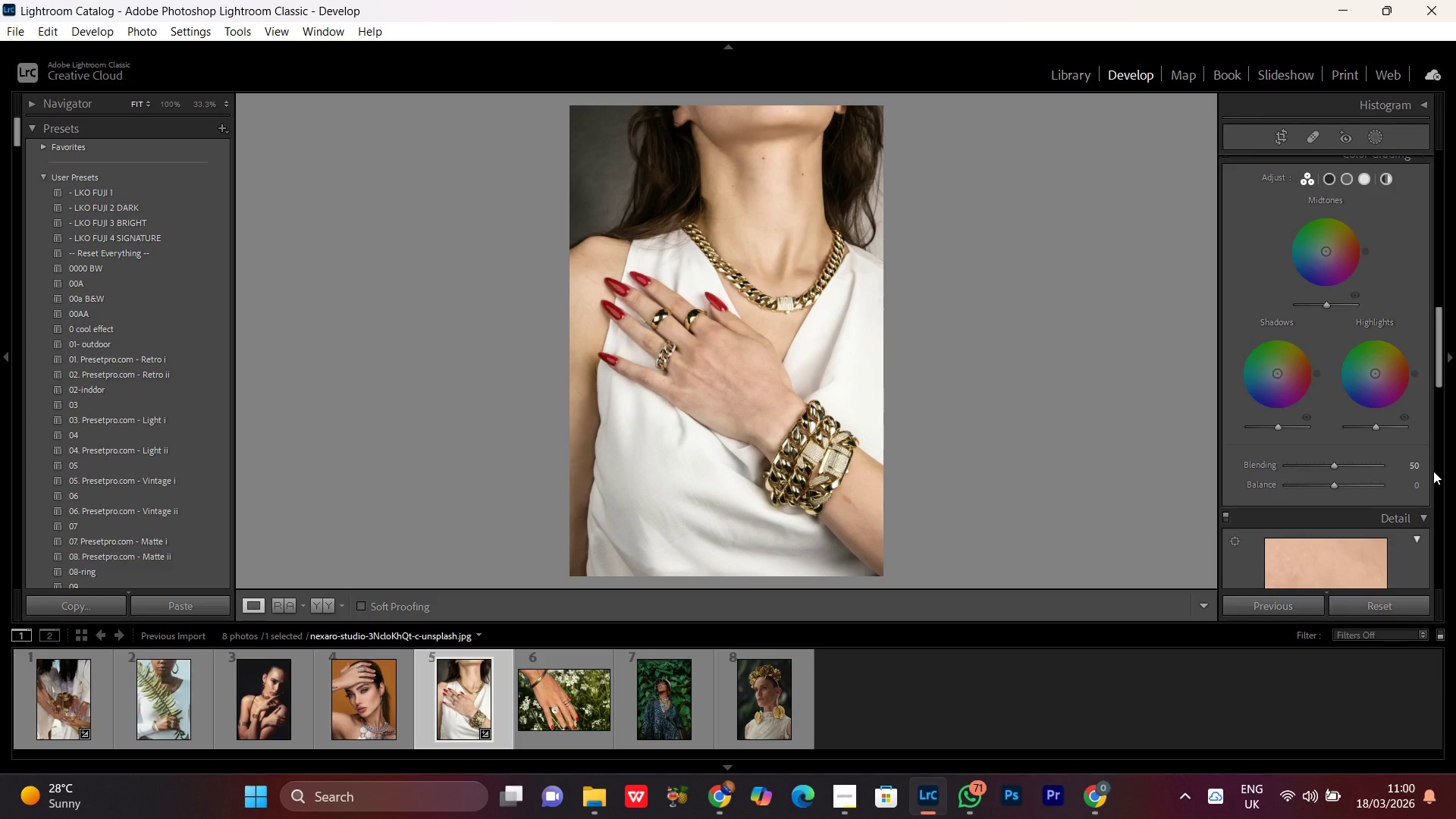 
left_click([1331, 175])
 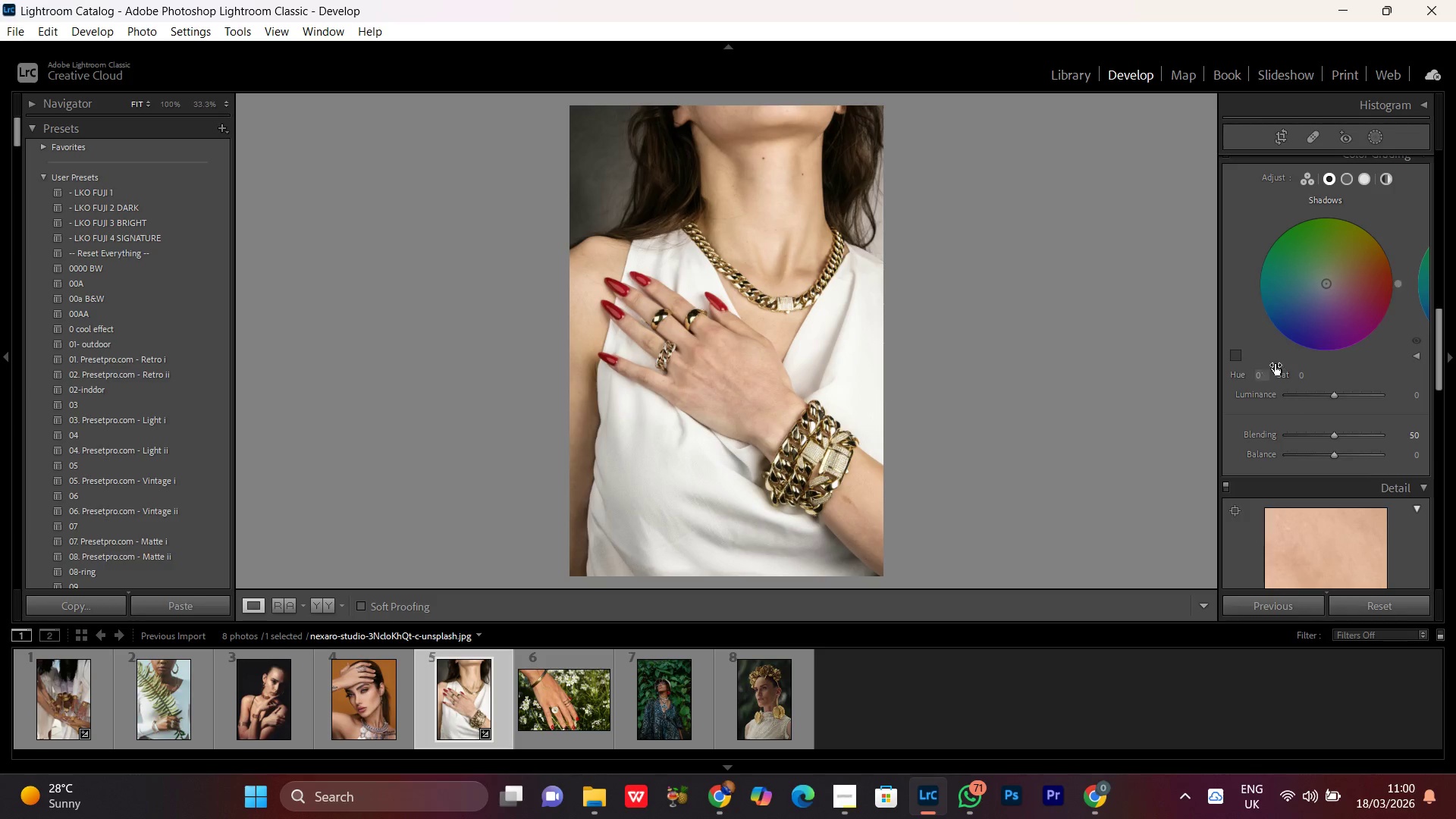 
left_click_drag(start_coordinate=[1256, 375], to_coordinate=[1234, 382])
 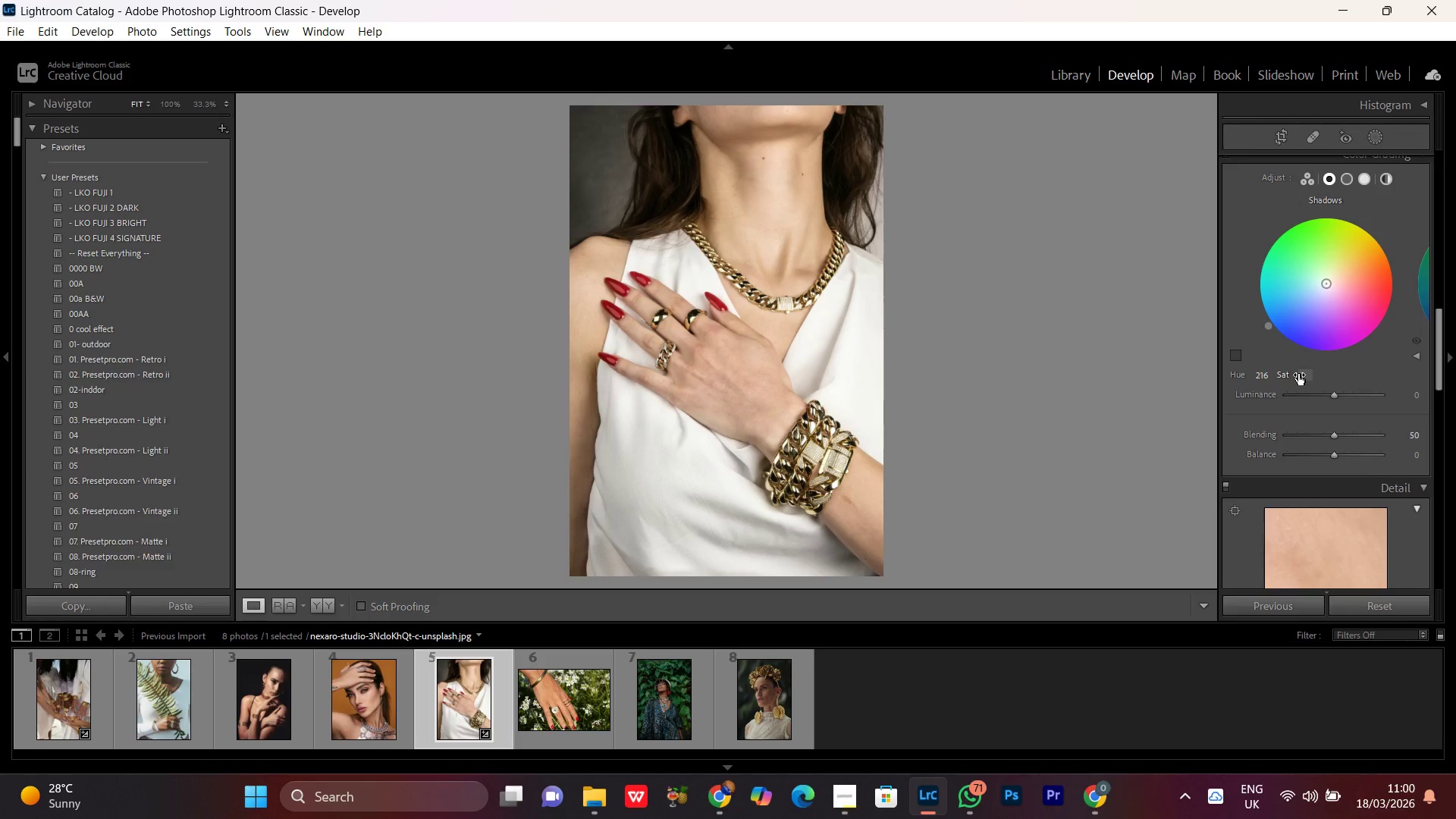 
left_click_drag(start_coordinate=[1299, 374], to_coordinate=[1310, 376])
 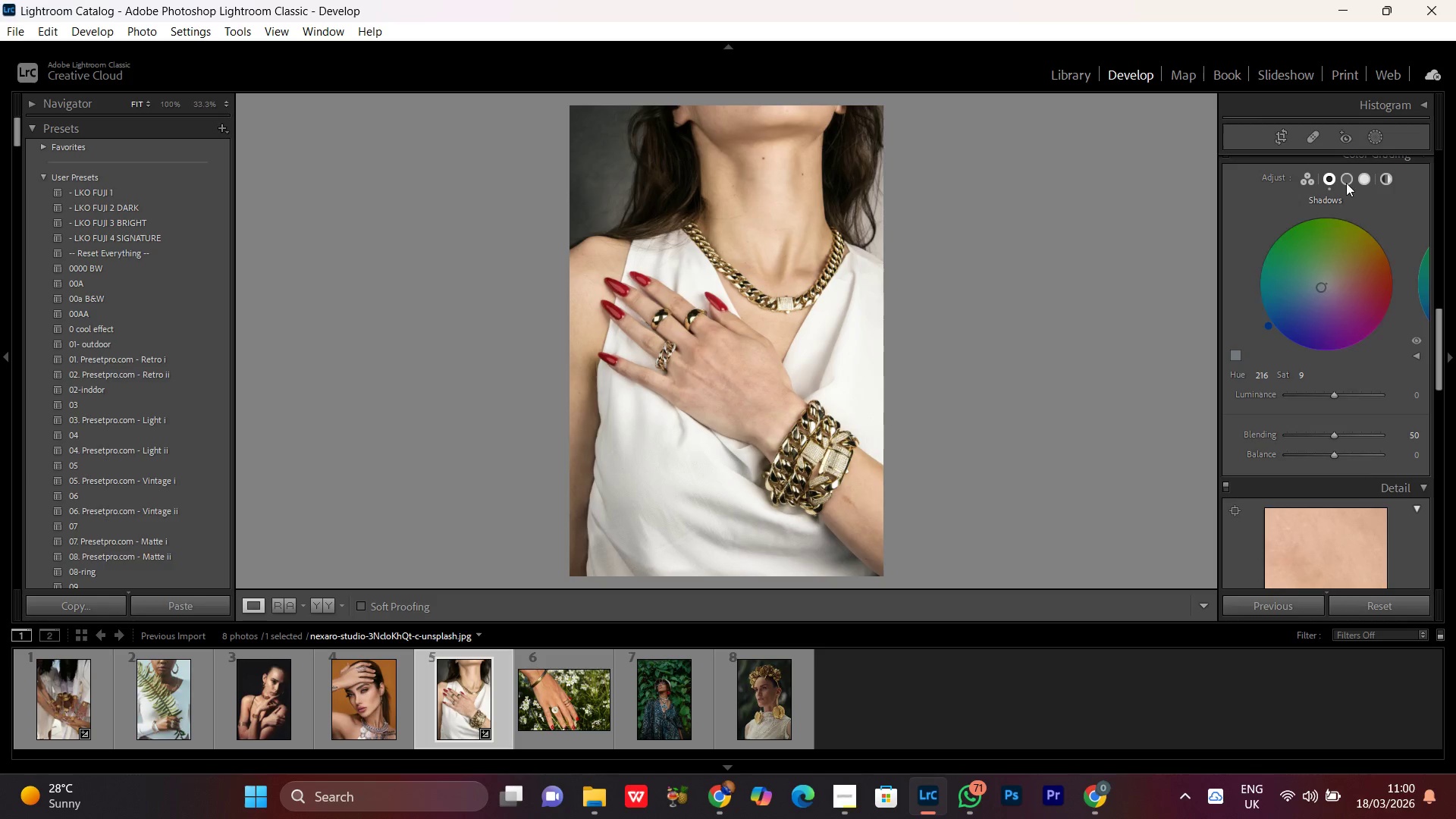 
left_click([1345, 182])
 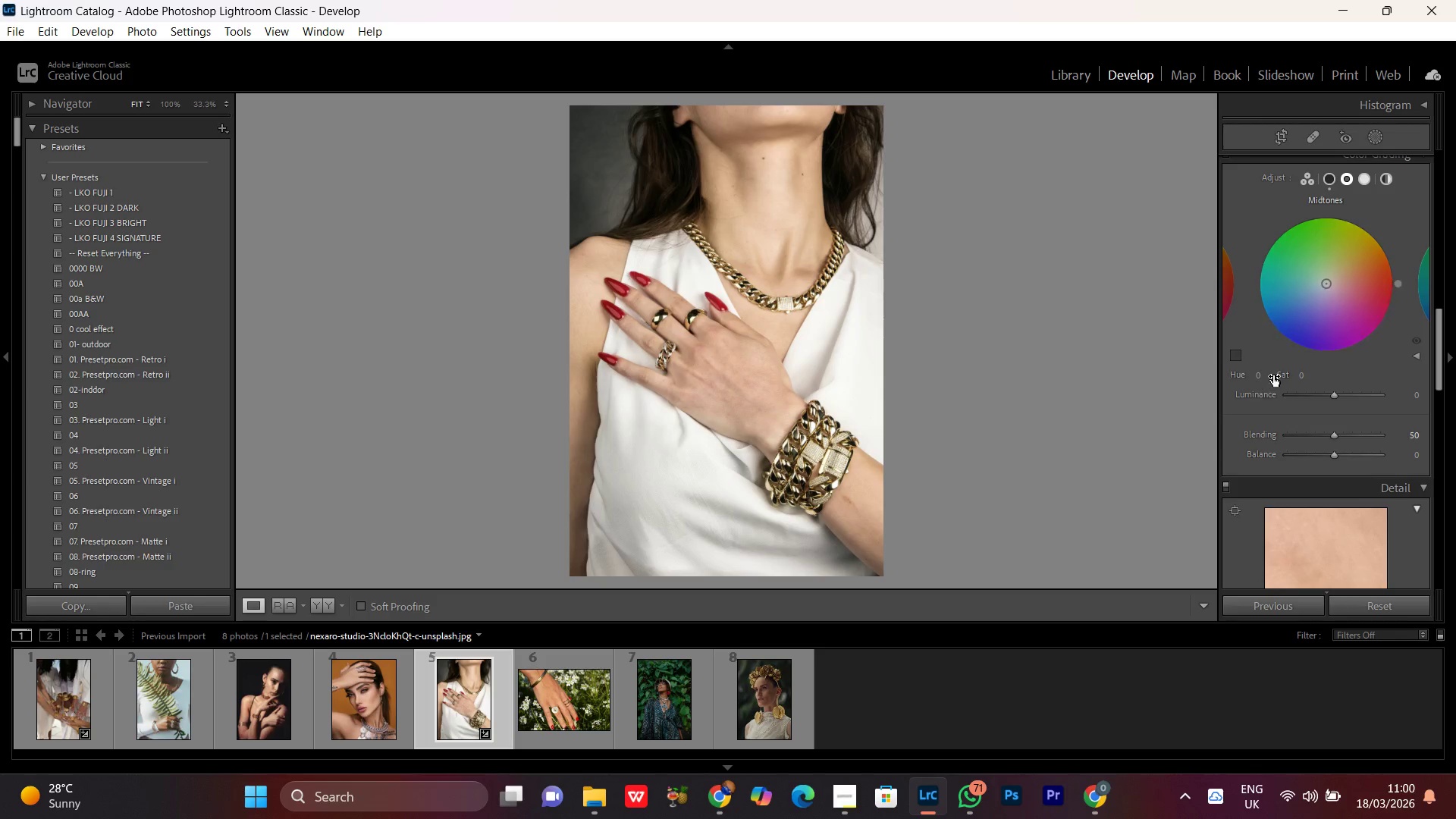 
left_click_drag(start_coordinate=[1257, 376], to_coordinate=[1286, 386])
 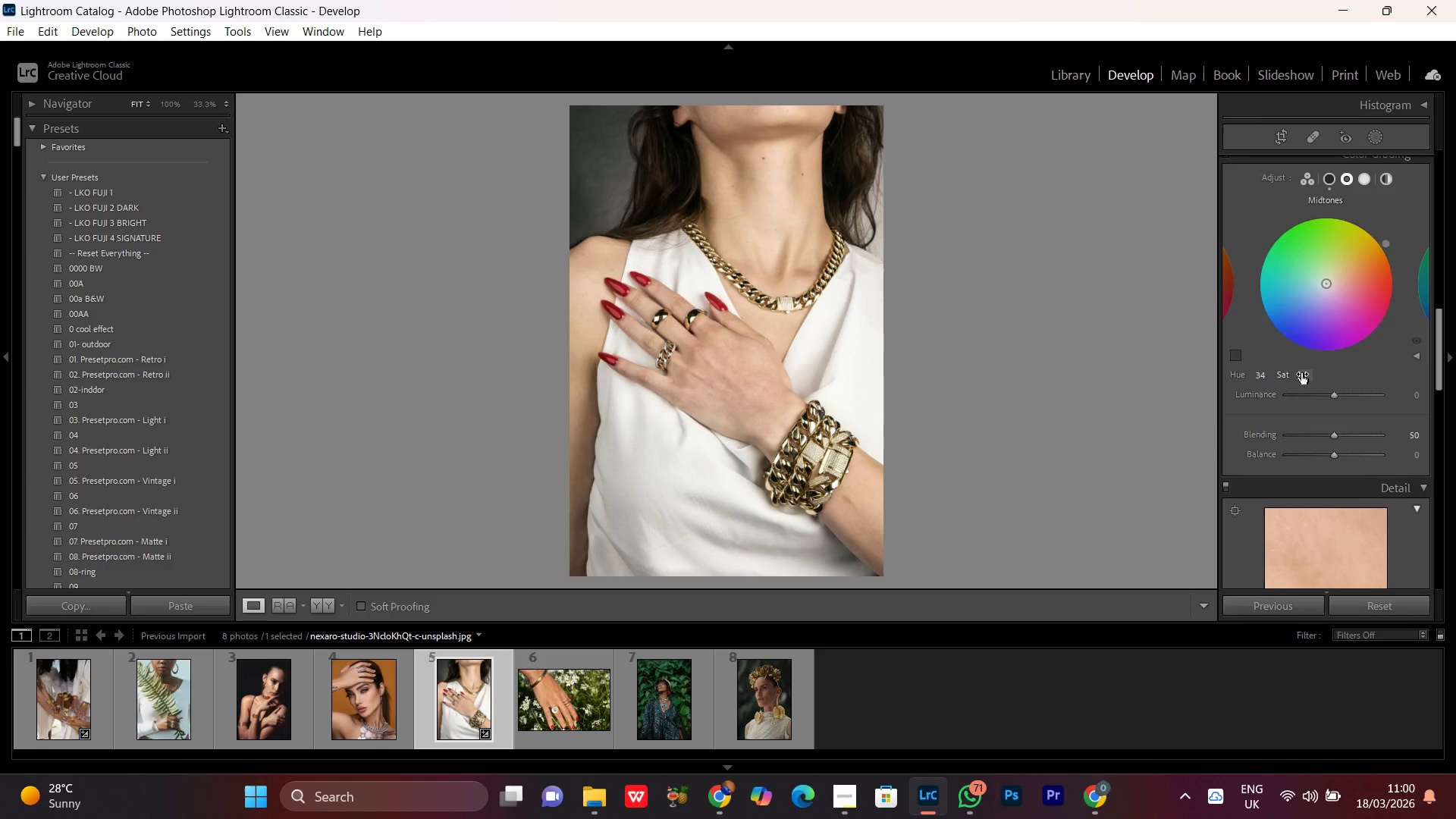 
left_click_drag(start_coordinate=[1301, 373], to_coordinate=[1309, 380])
 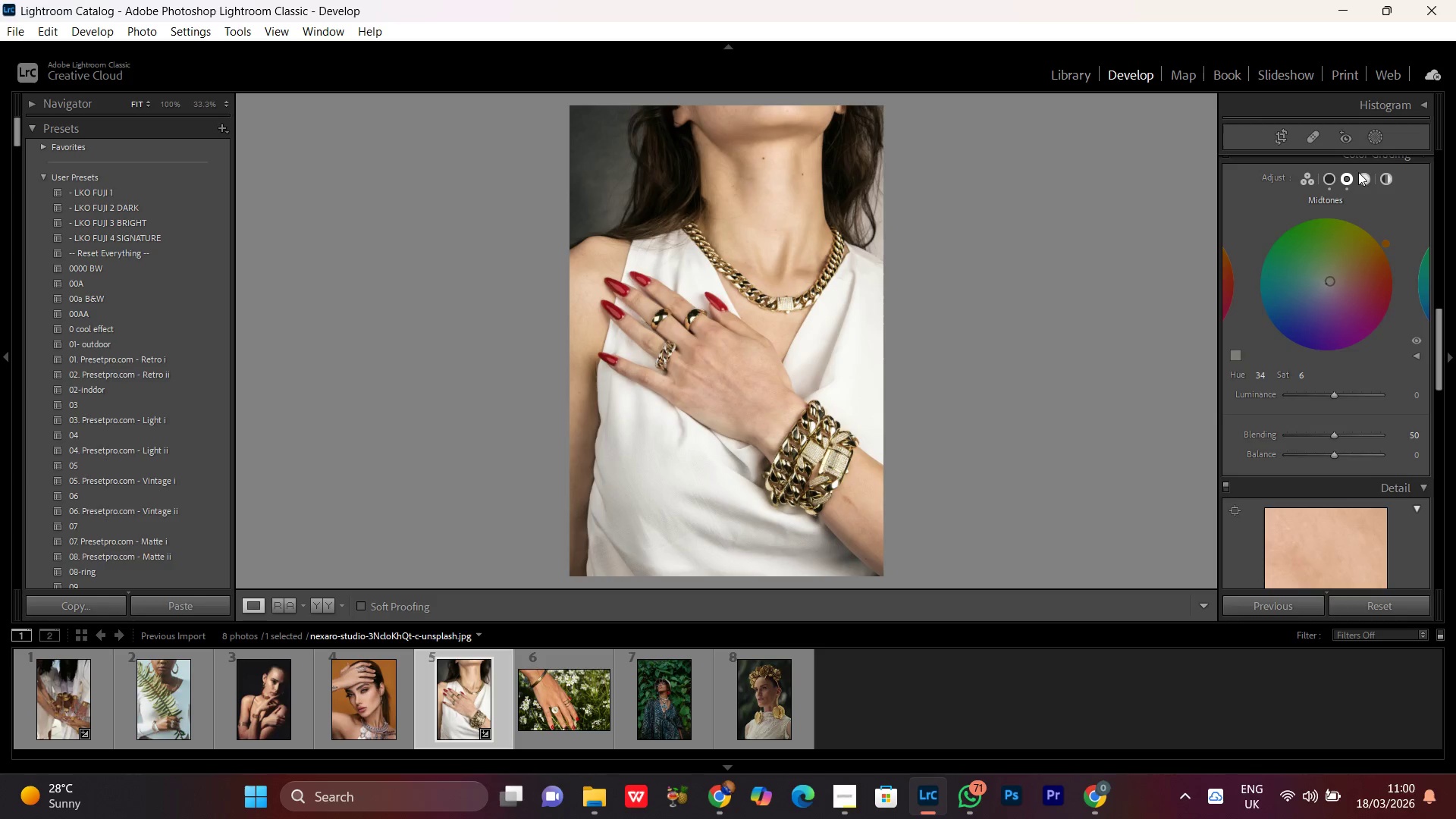 
left_click([1365, 188])
 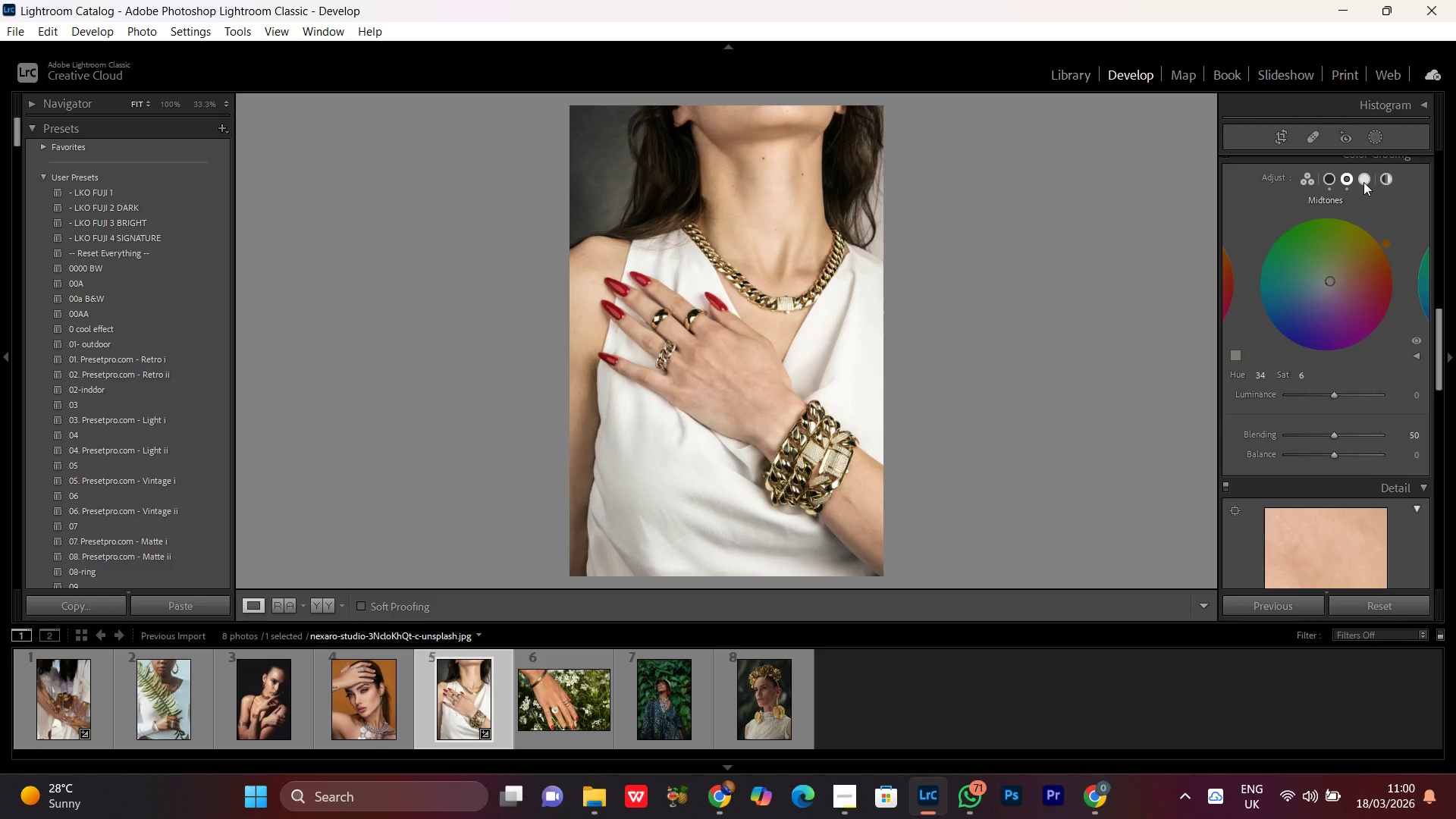 
left_click([1363, 180])
 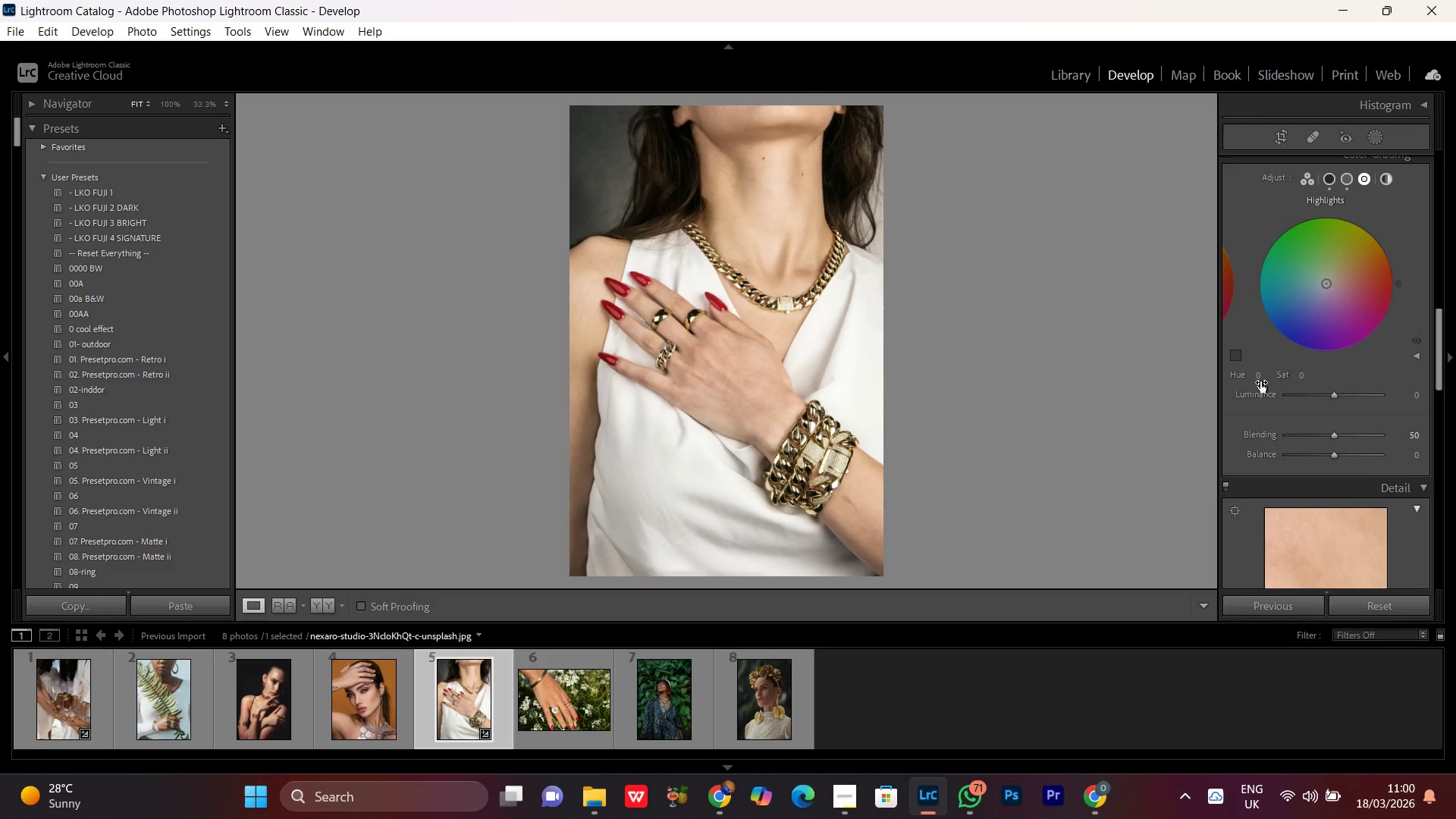 
left_click_drag(start_coordinate=[1252, 378], to_coordinate=[1263, 381])
 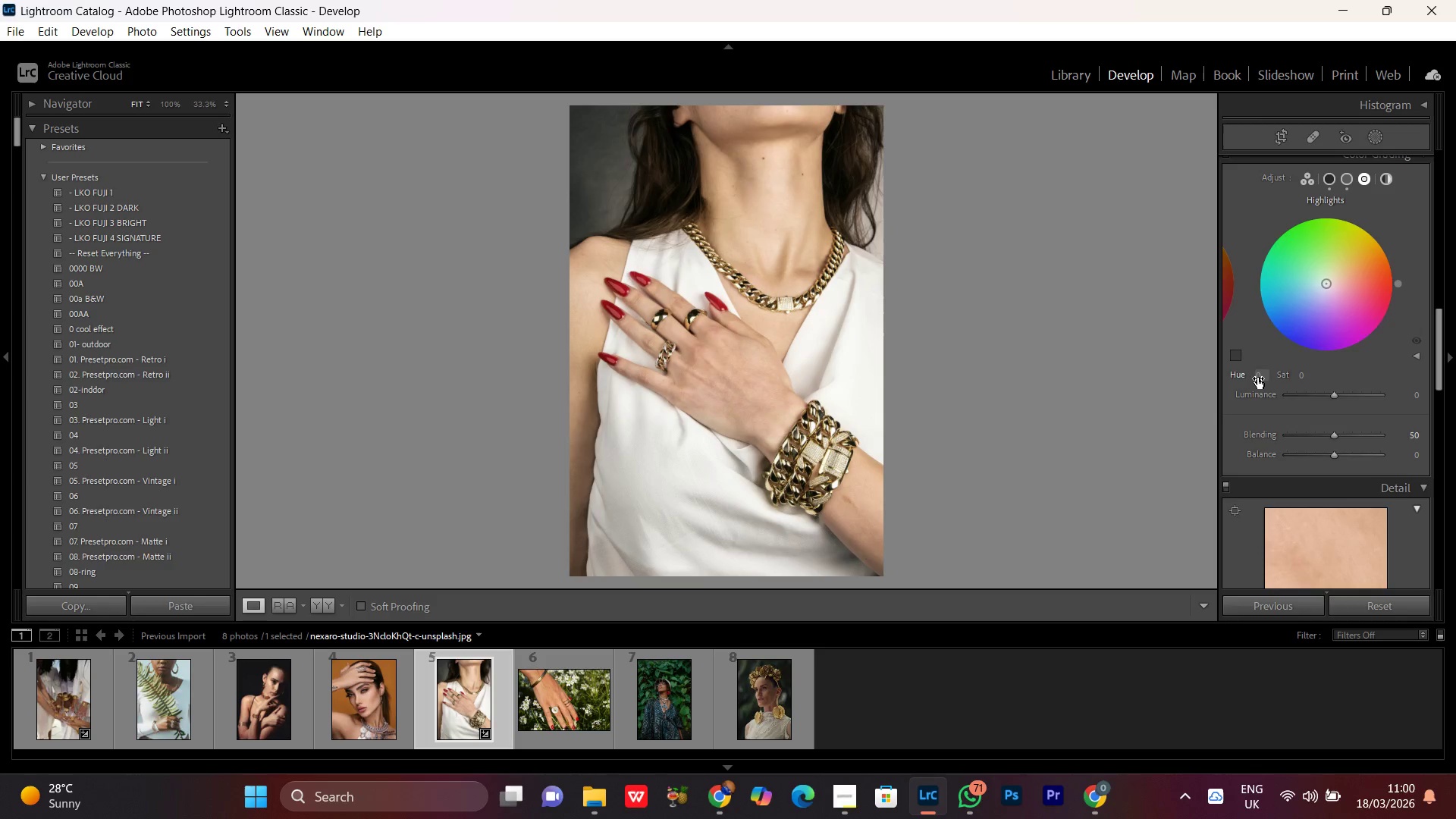 
left_click_drag(start_coordinate=[1257, 378], to_coordinate=[1295, 373])
 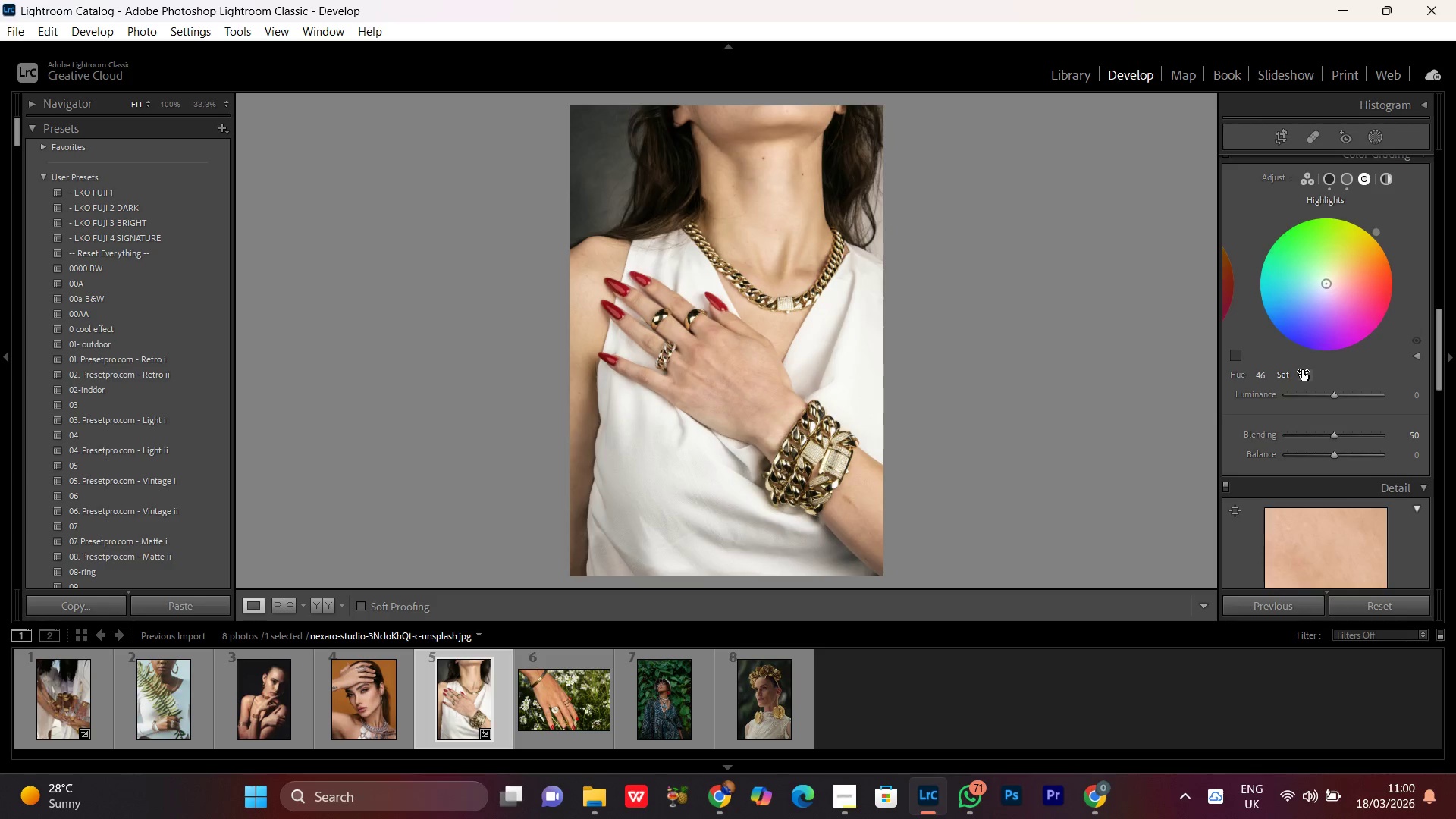 
left_click_drag(start_coordinate=[1304, 372], to_coordinate=[1315, 376])
 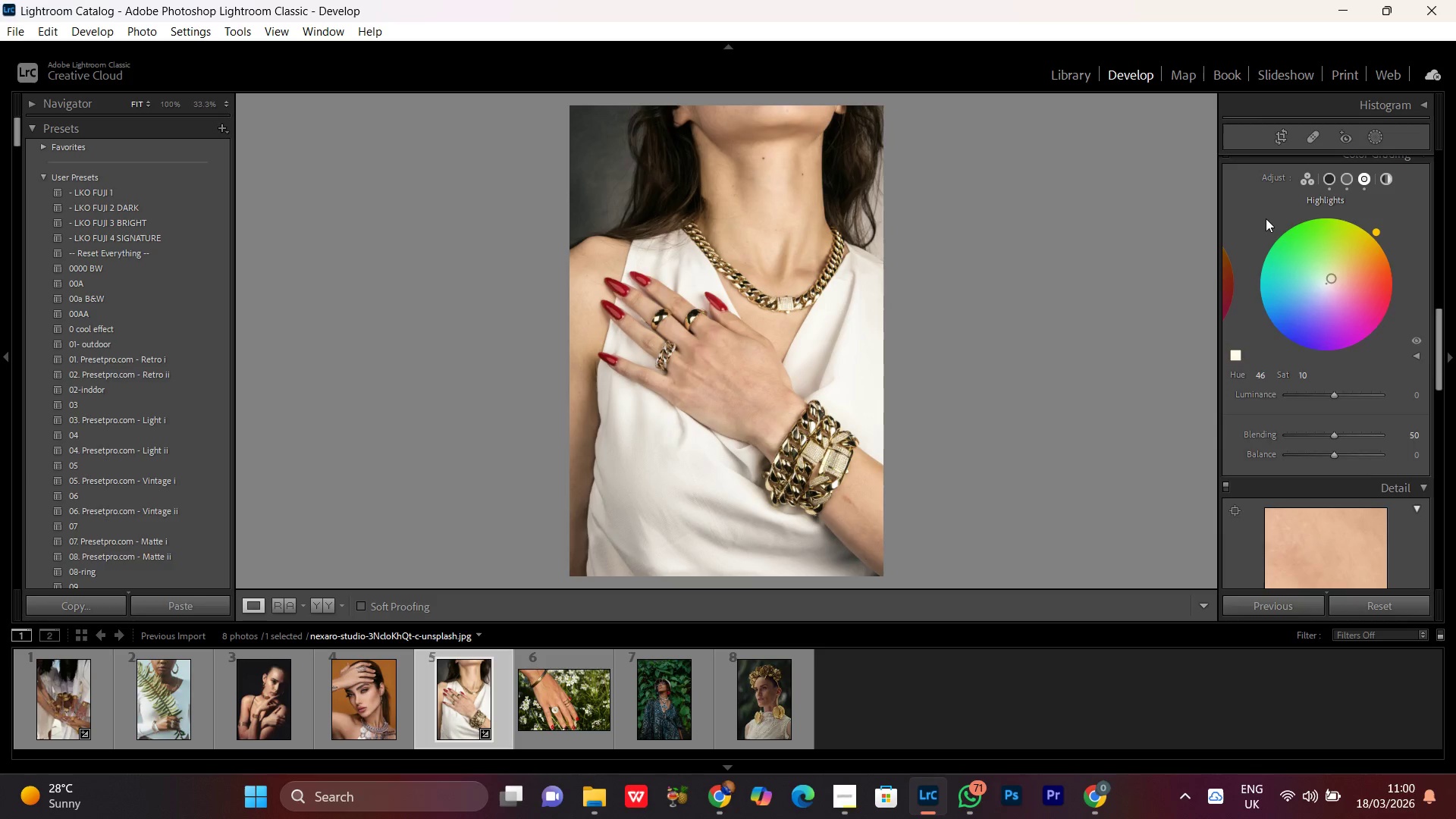 
scroll: coordinate [1265, 218], scroll_direction: up, amount: 1.0
 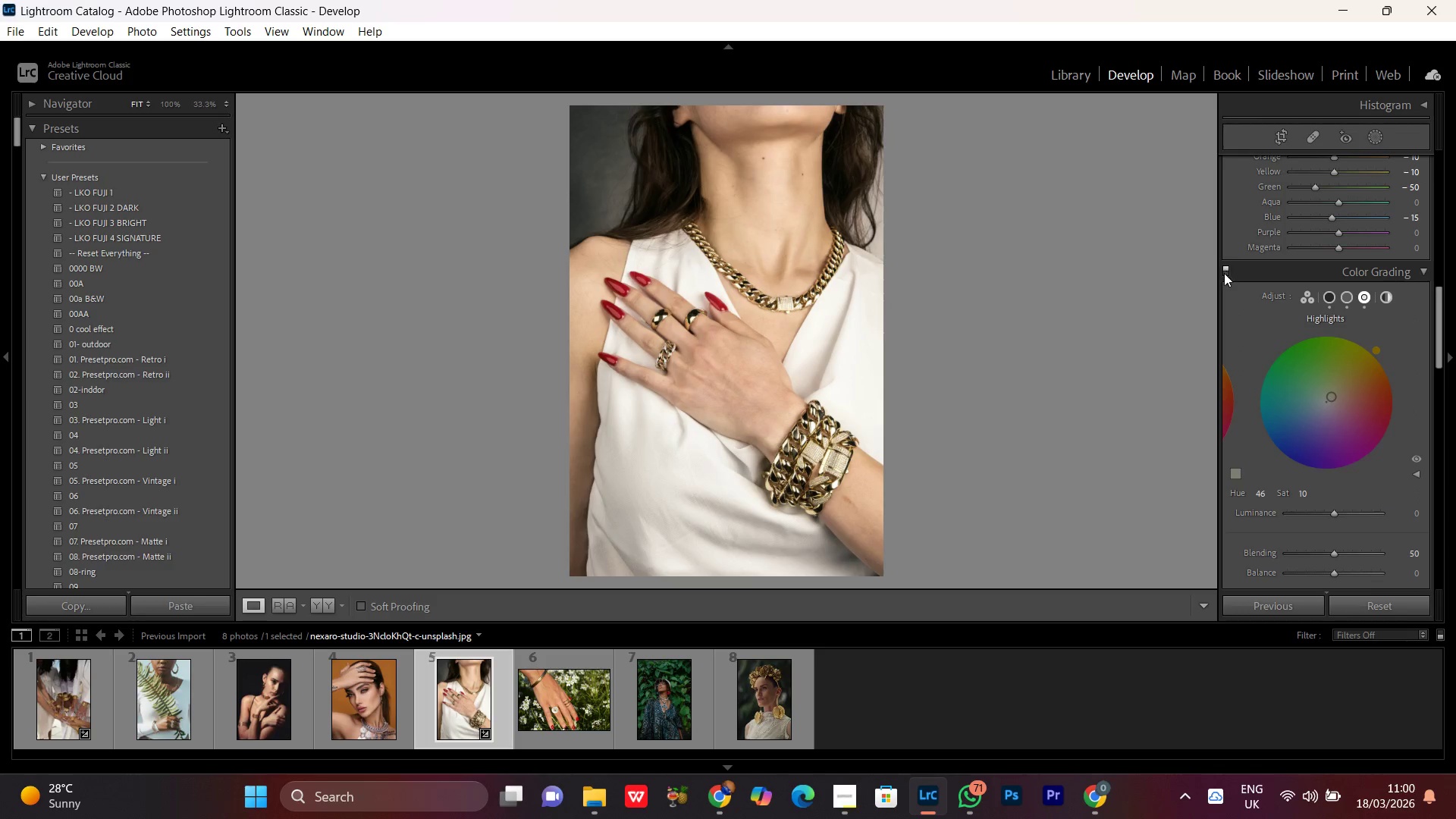 
left_click([1224, 273])
 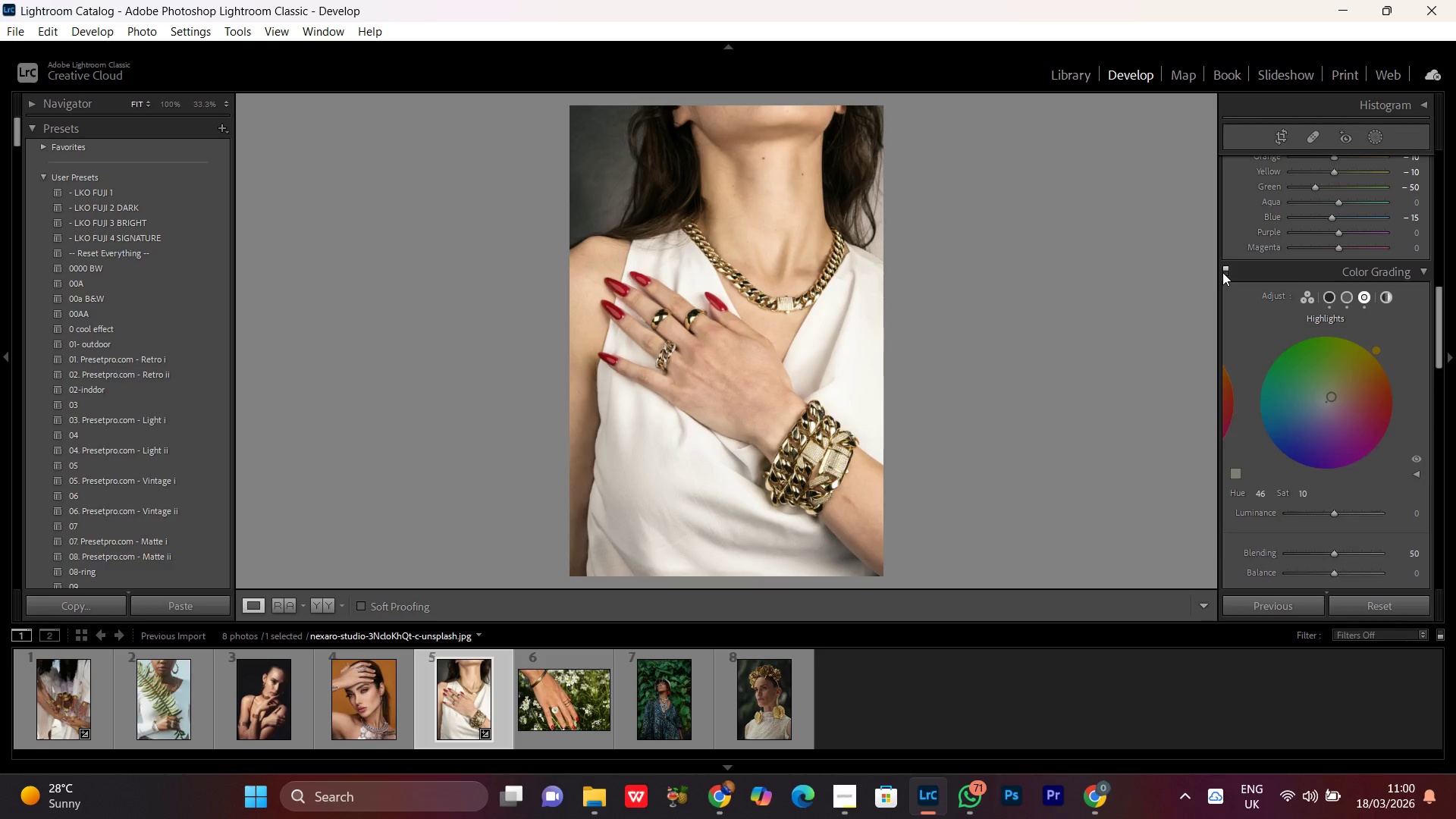 
double_click([1222, 272])
 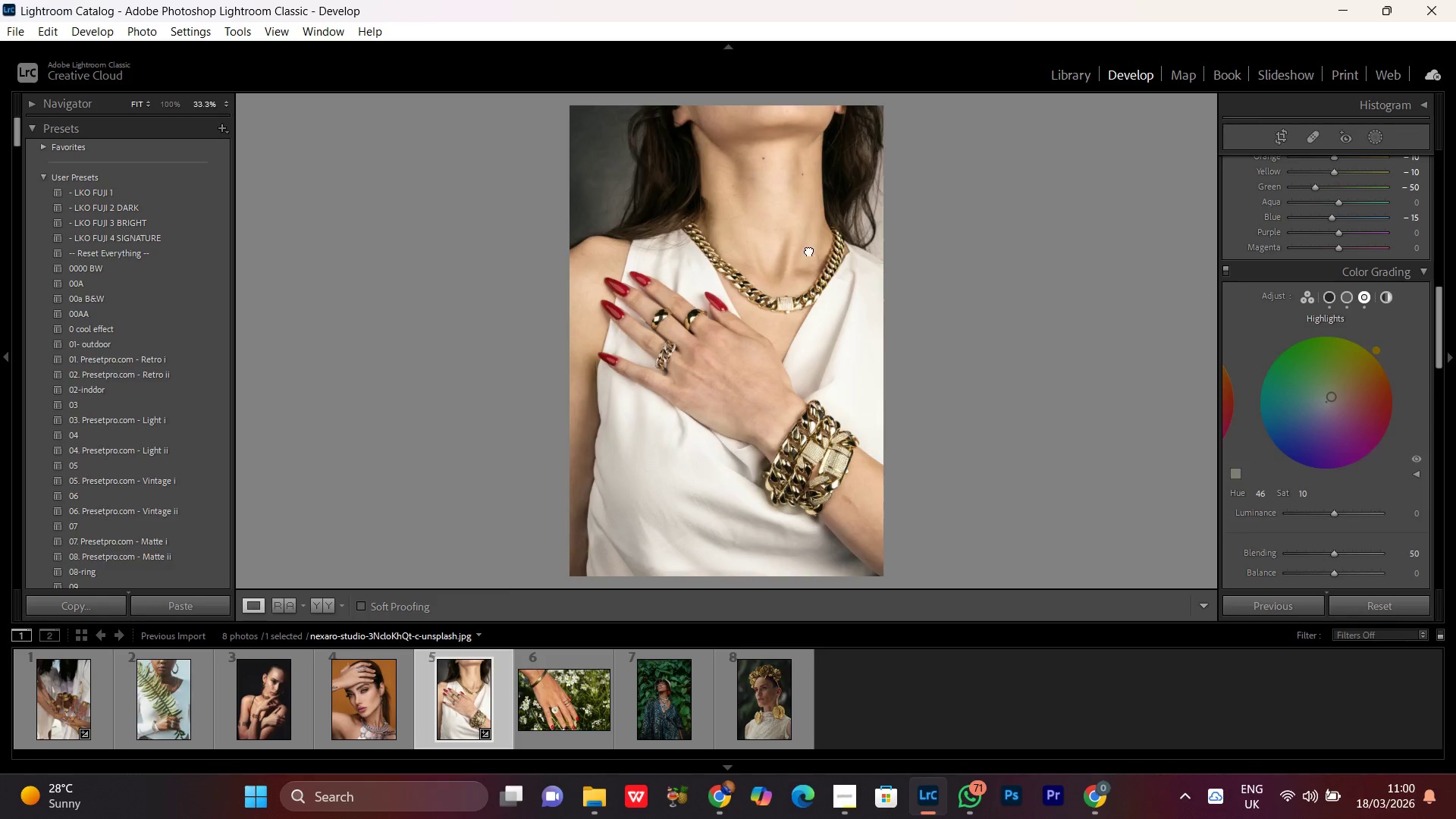 
double_click([809, 249])
 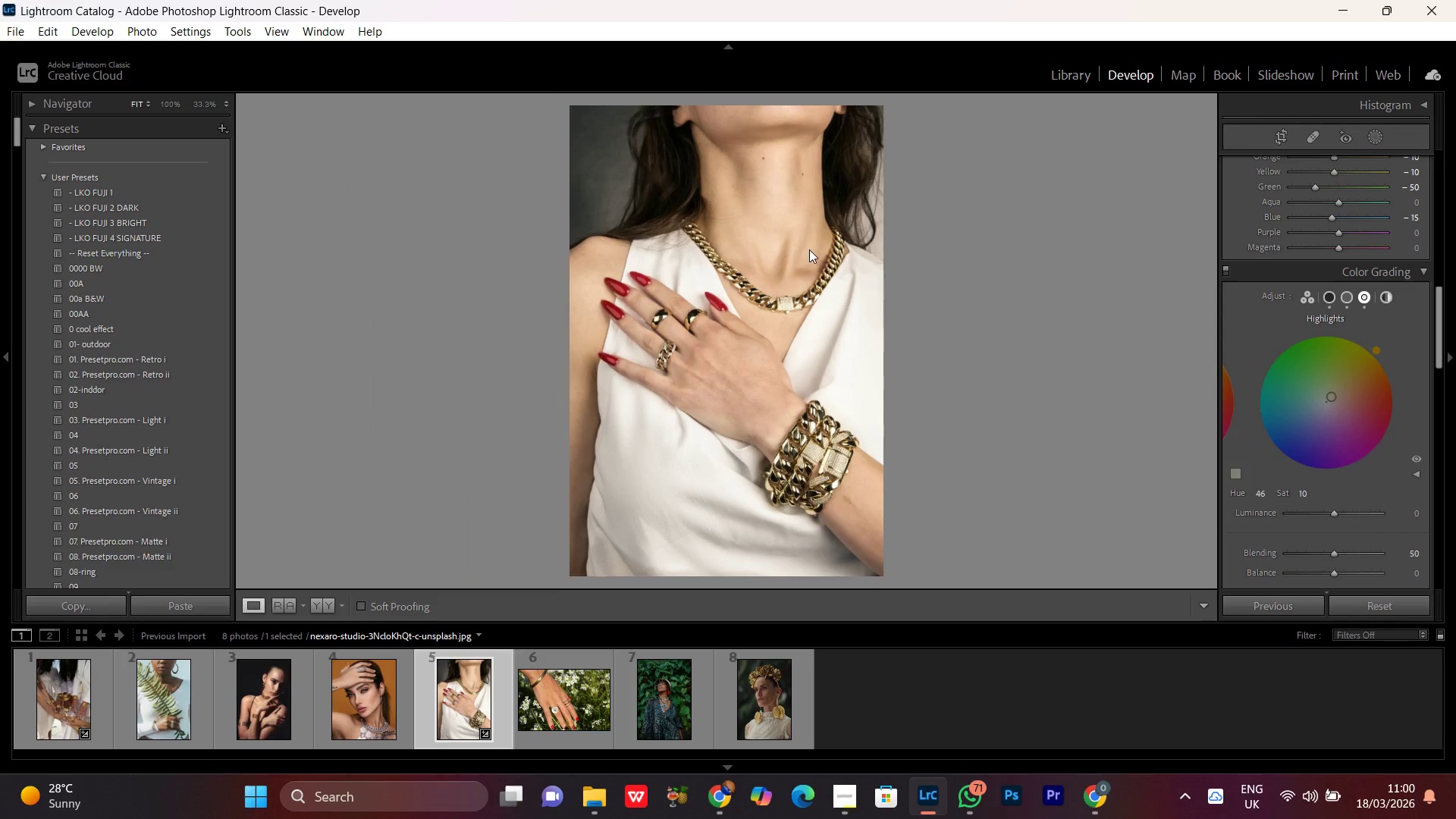 
triple_click([809, 249])
 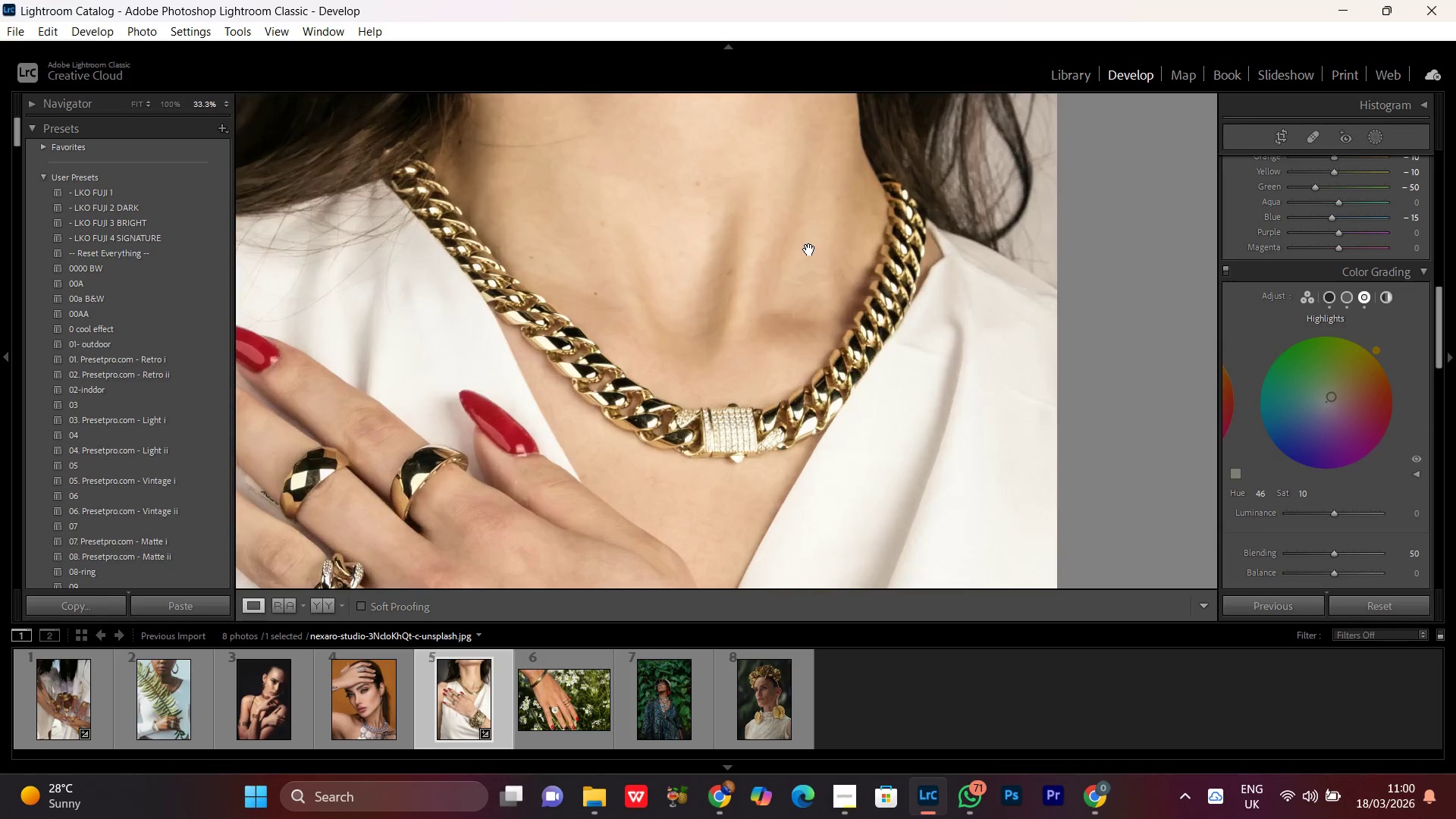 
triple_click([809, 249])
 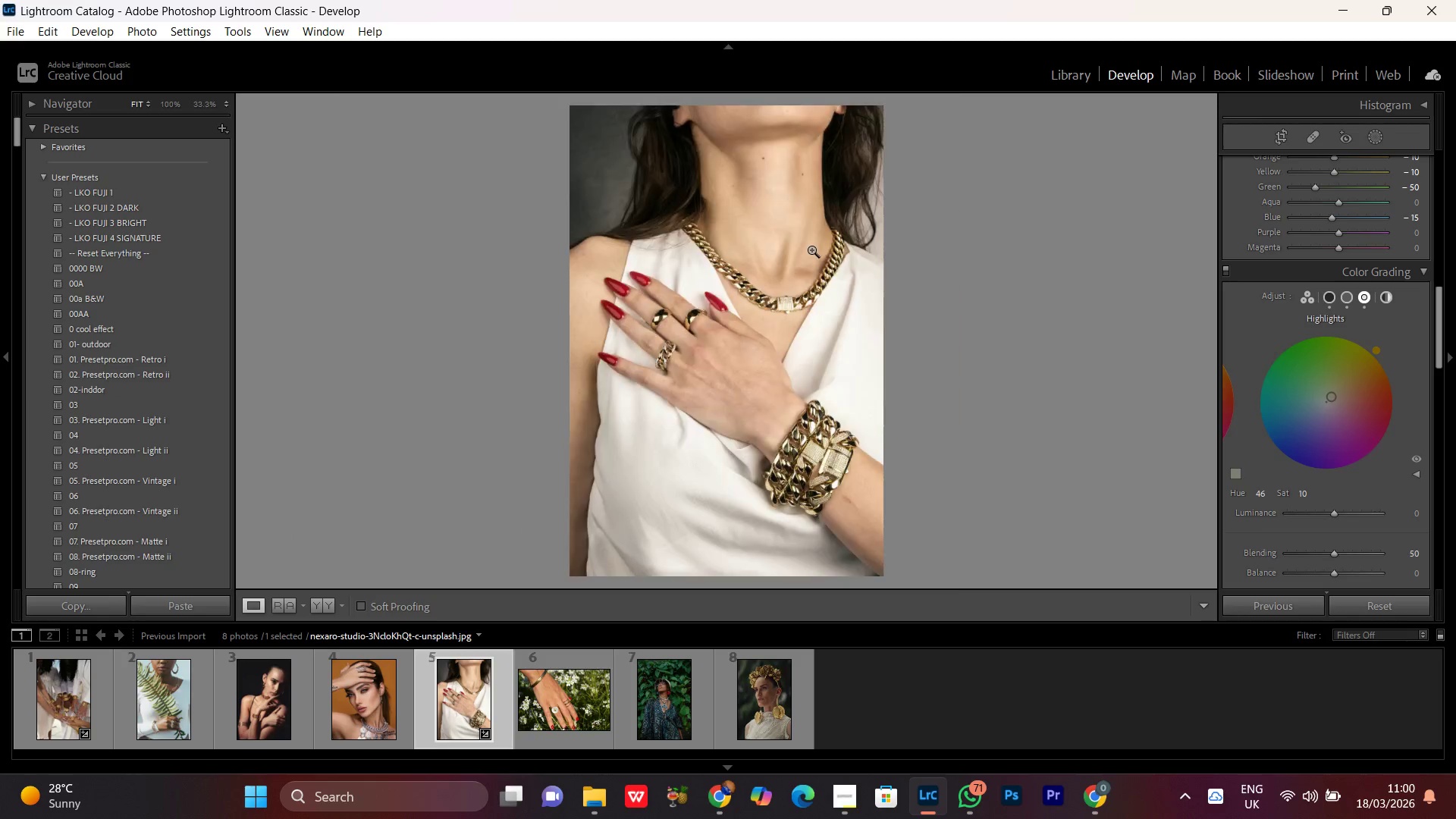 
triple_click([813, 249])
 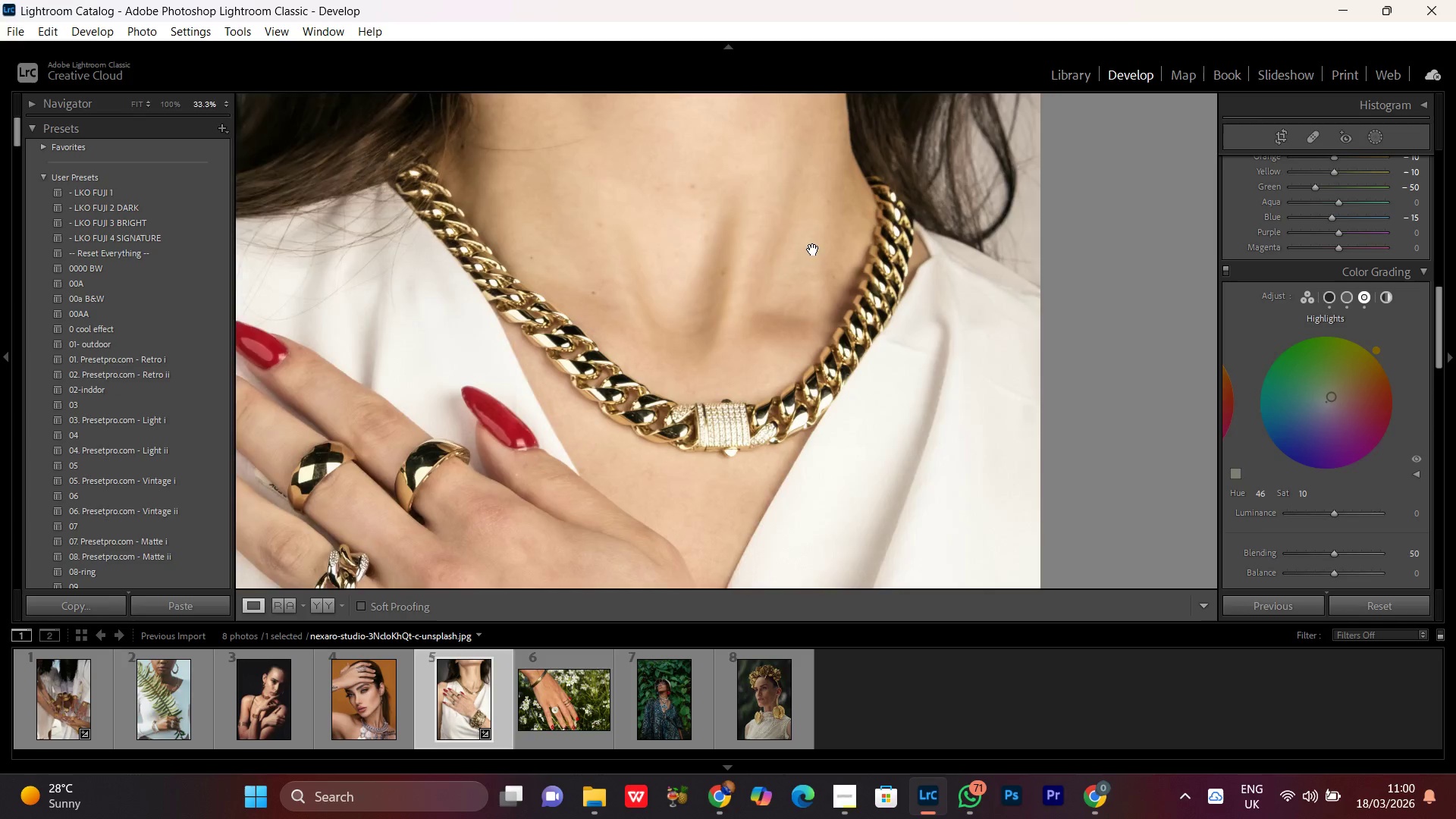 
triple_click([813, 249])
 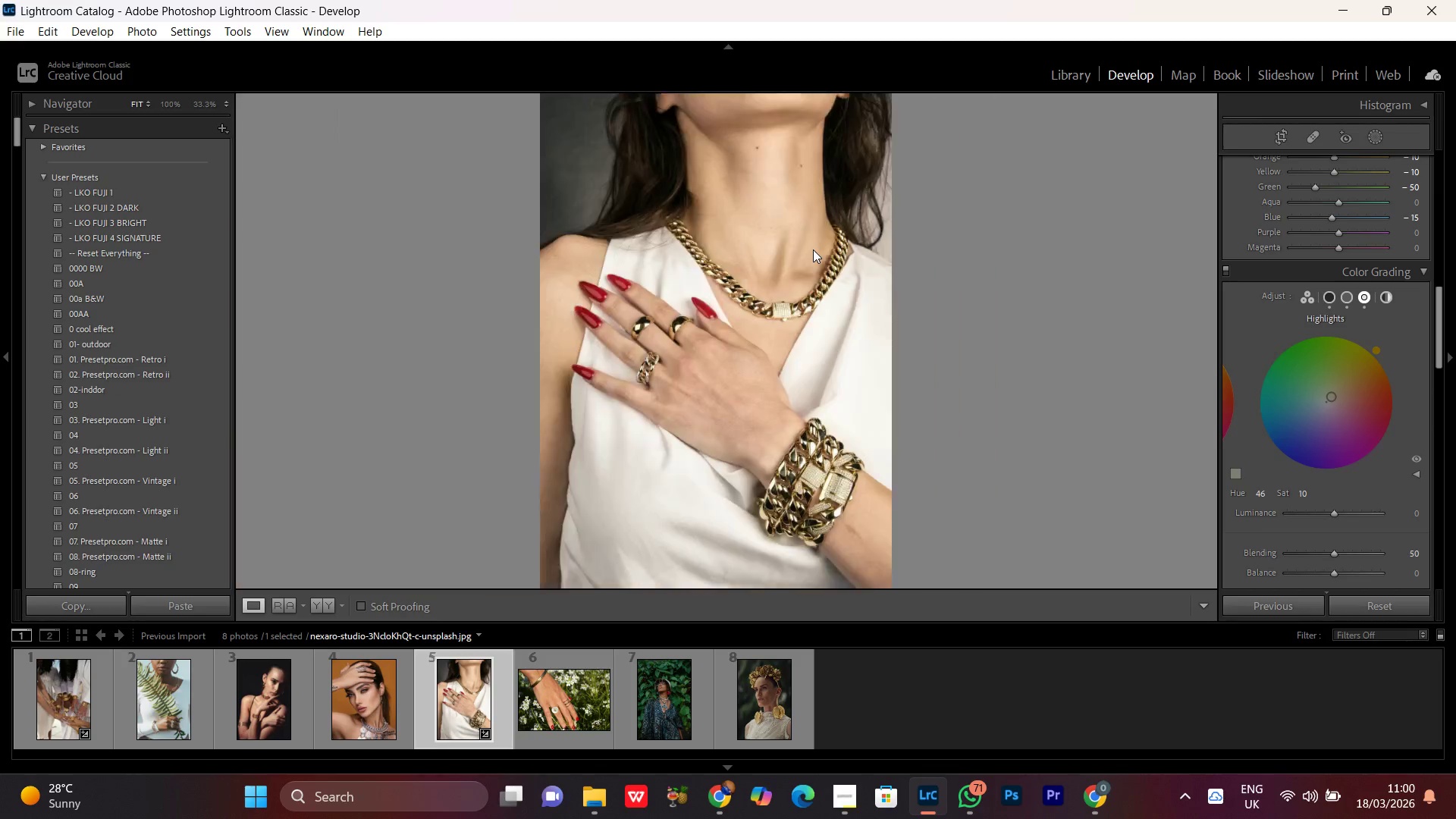 
triple_click([813, 249])
 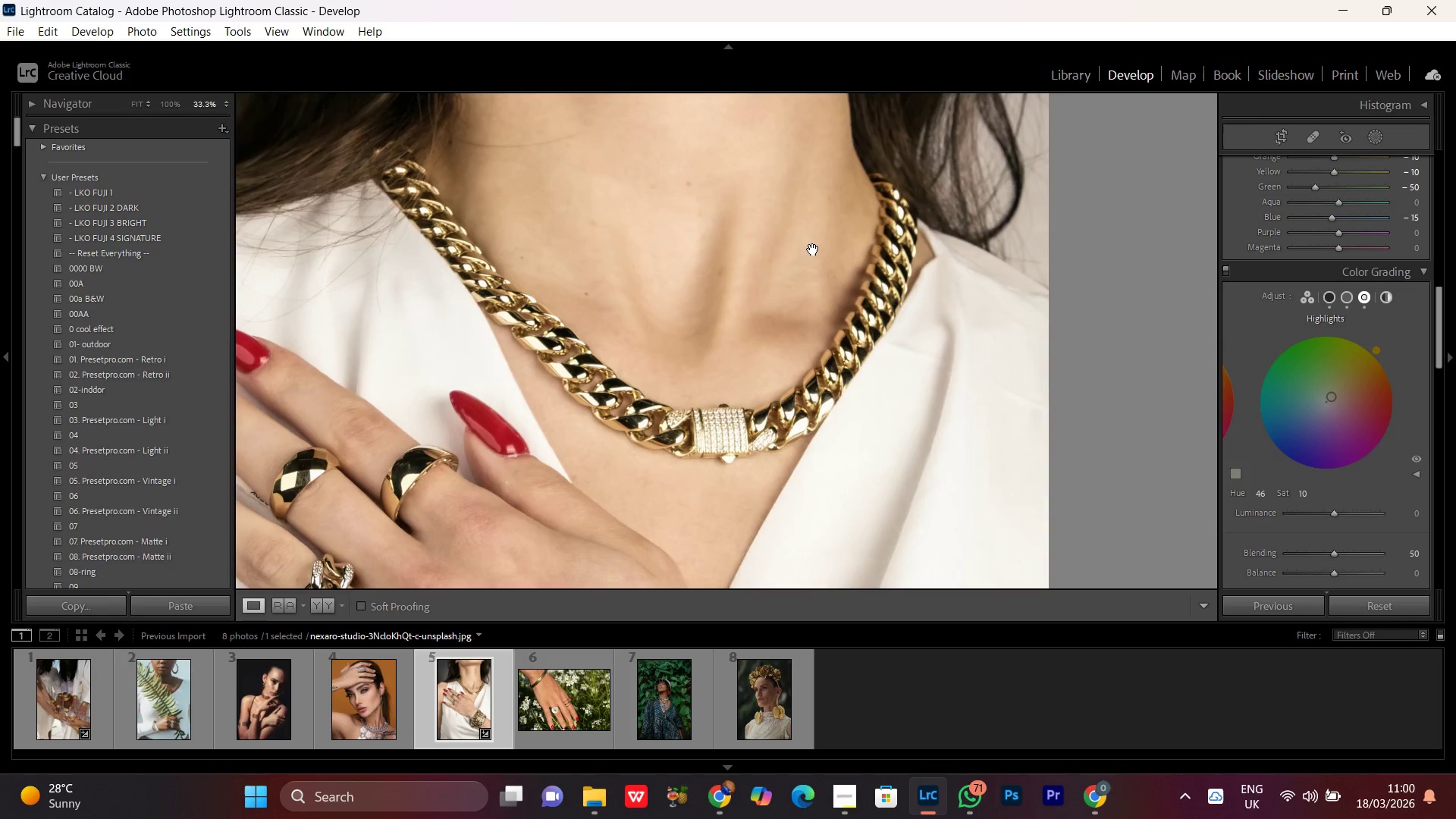 
triple_click([813, 249])
 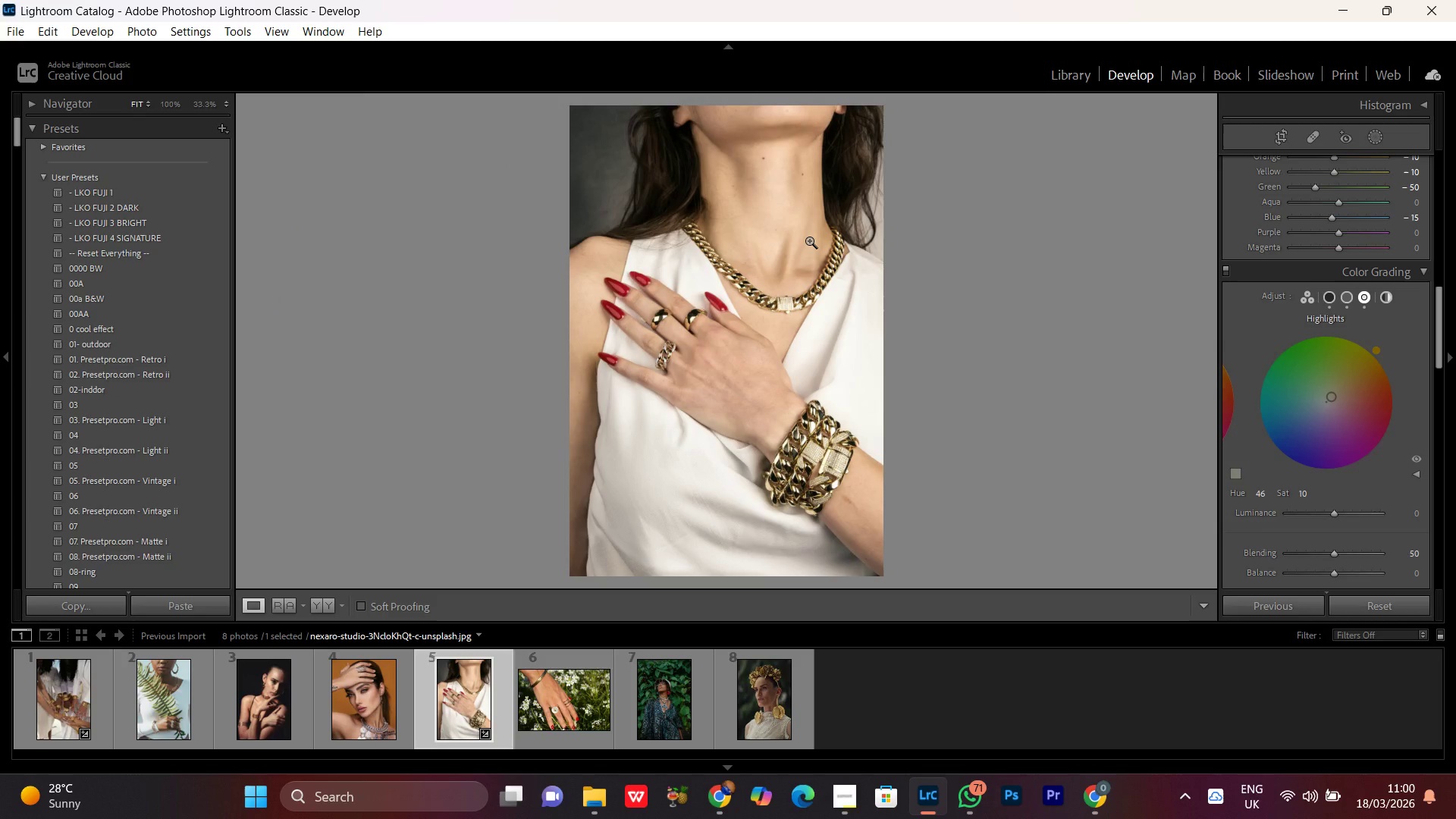 
wait(7.86)
 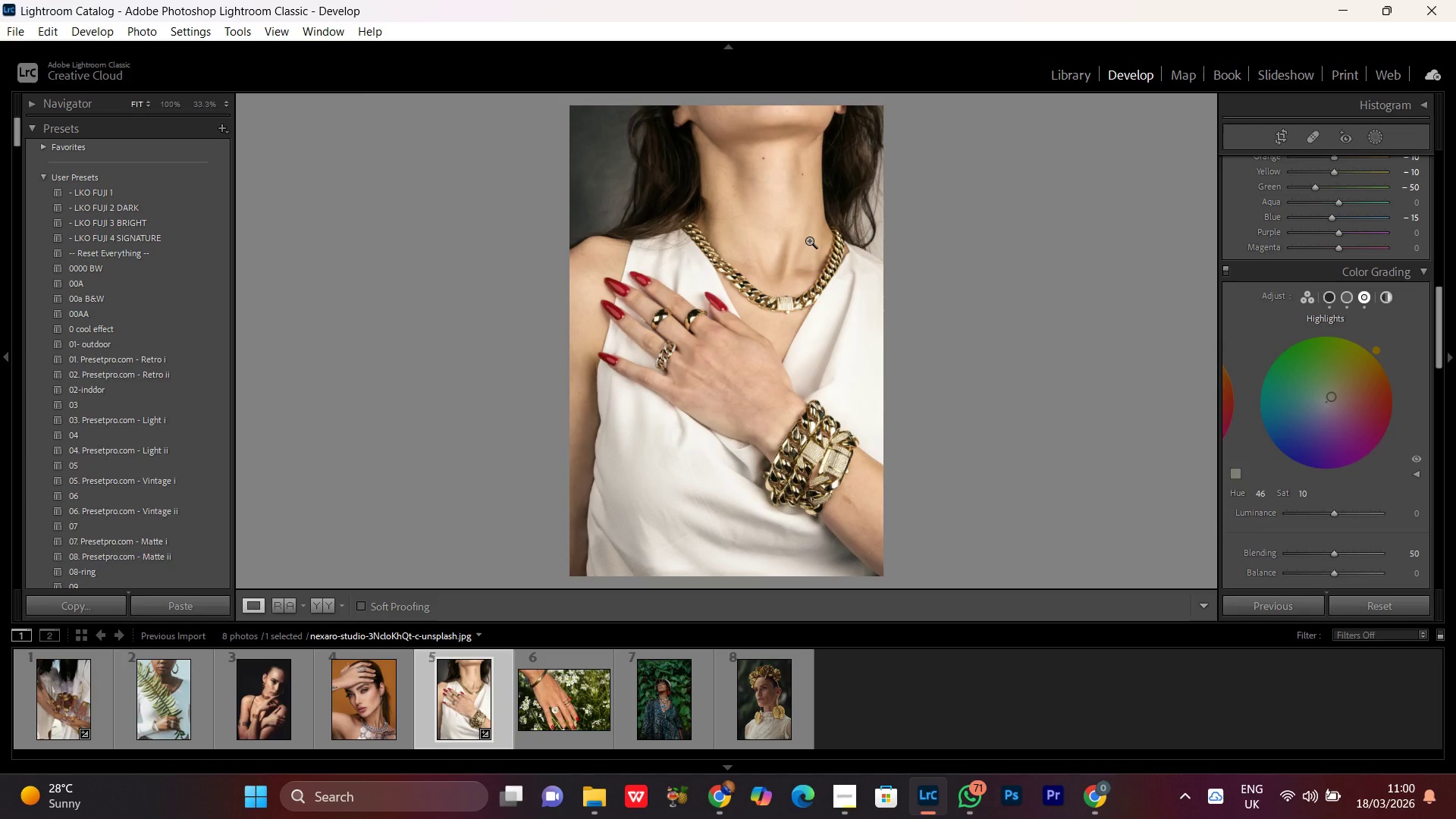 
scroll: coordinate [1448, 394], scroll_direction: down, amount: 3.0
 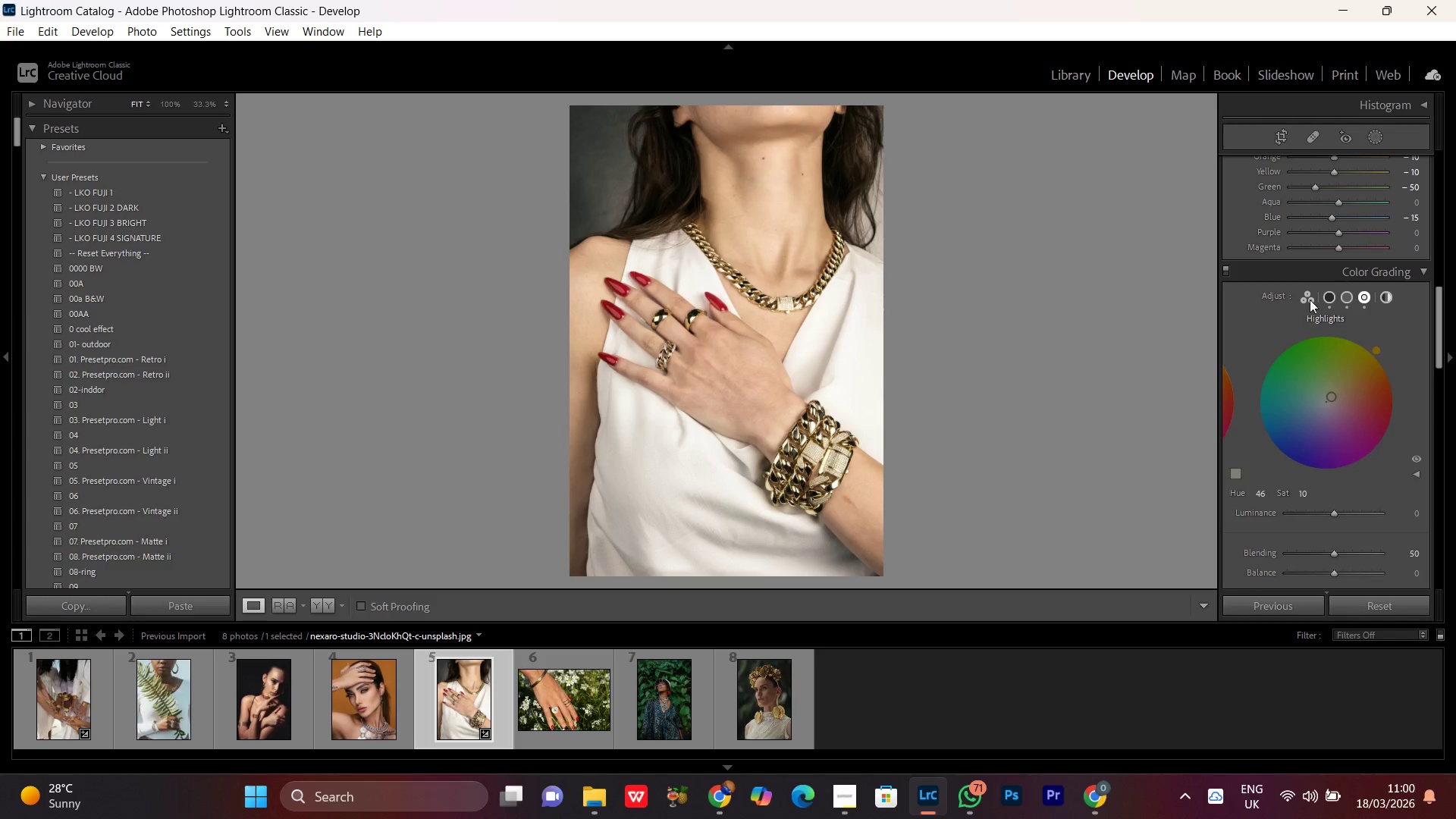 
left_click([1308, 293])
 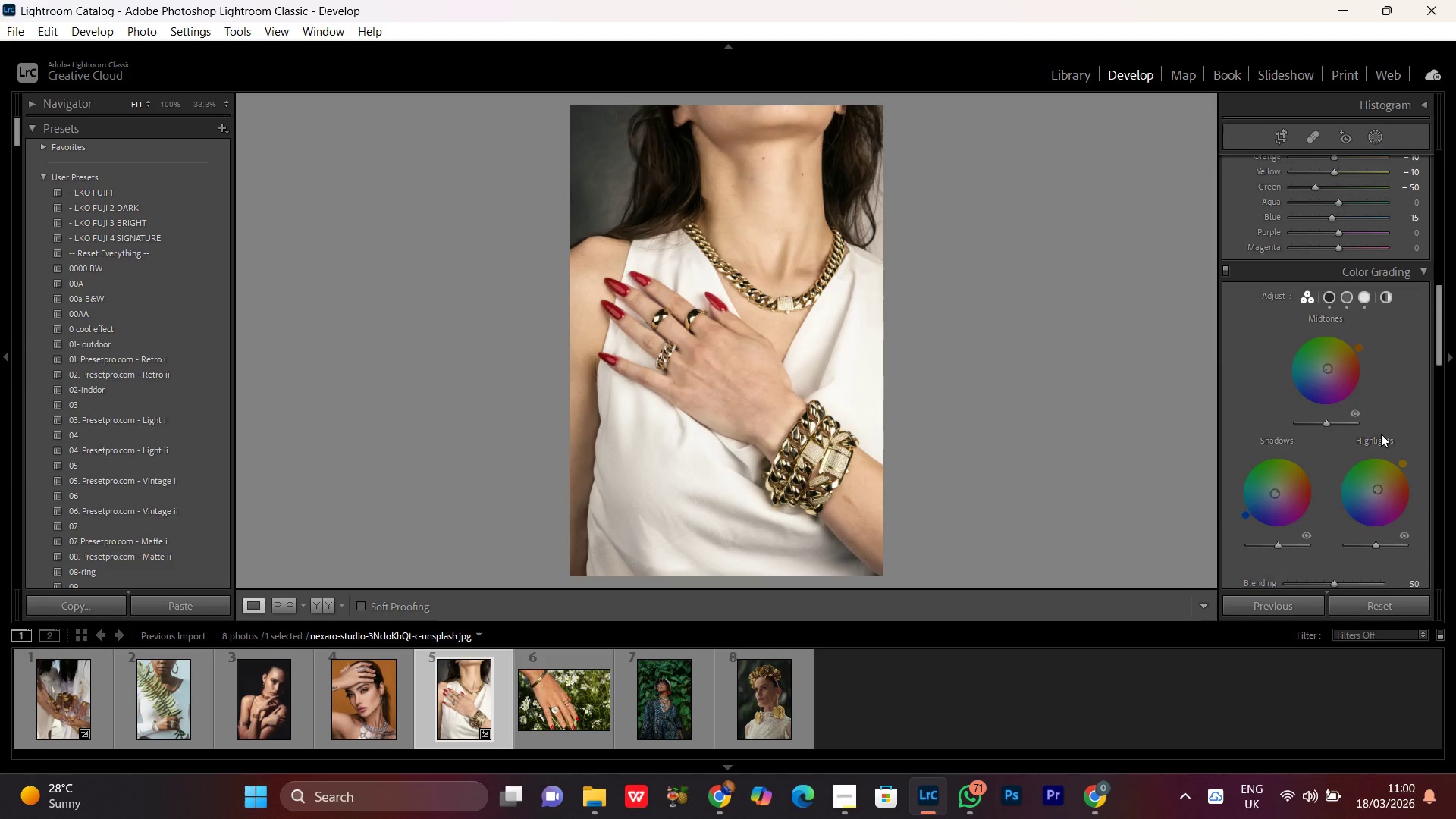 
scroll: coordinate [1380, 440], scroll_direction: down, amount: 4.0
 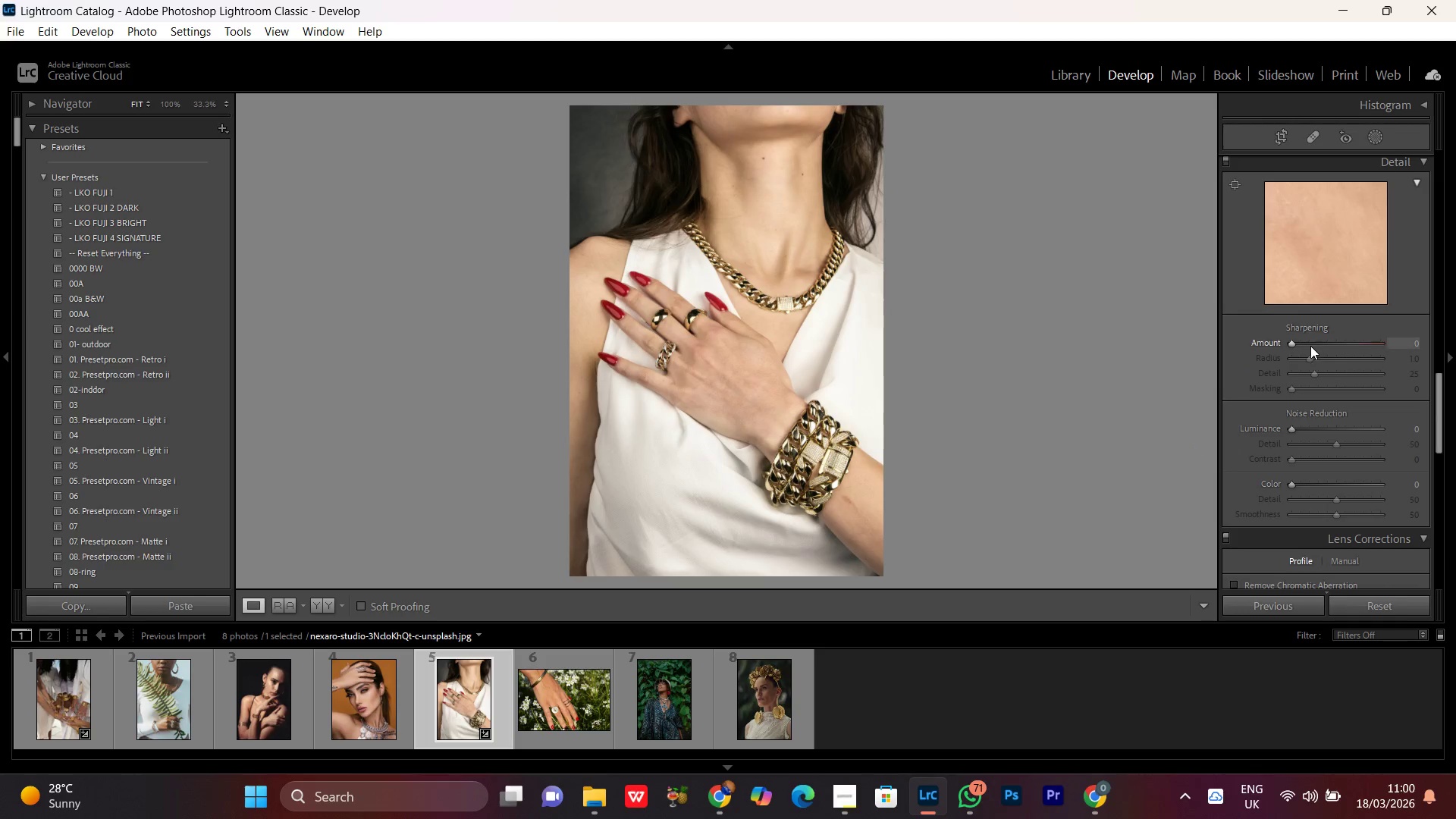 
left_click([1291, 350])
 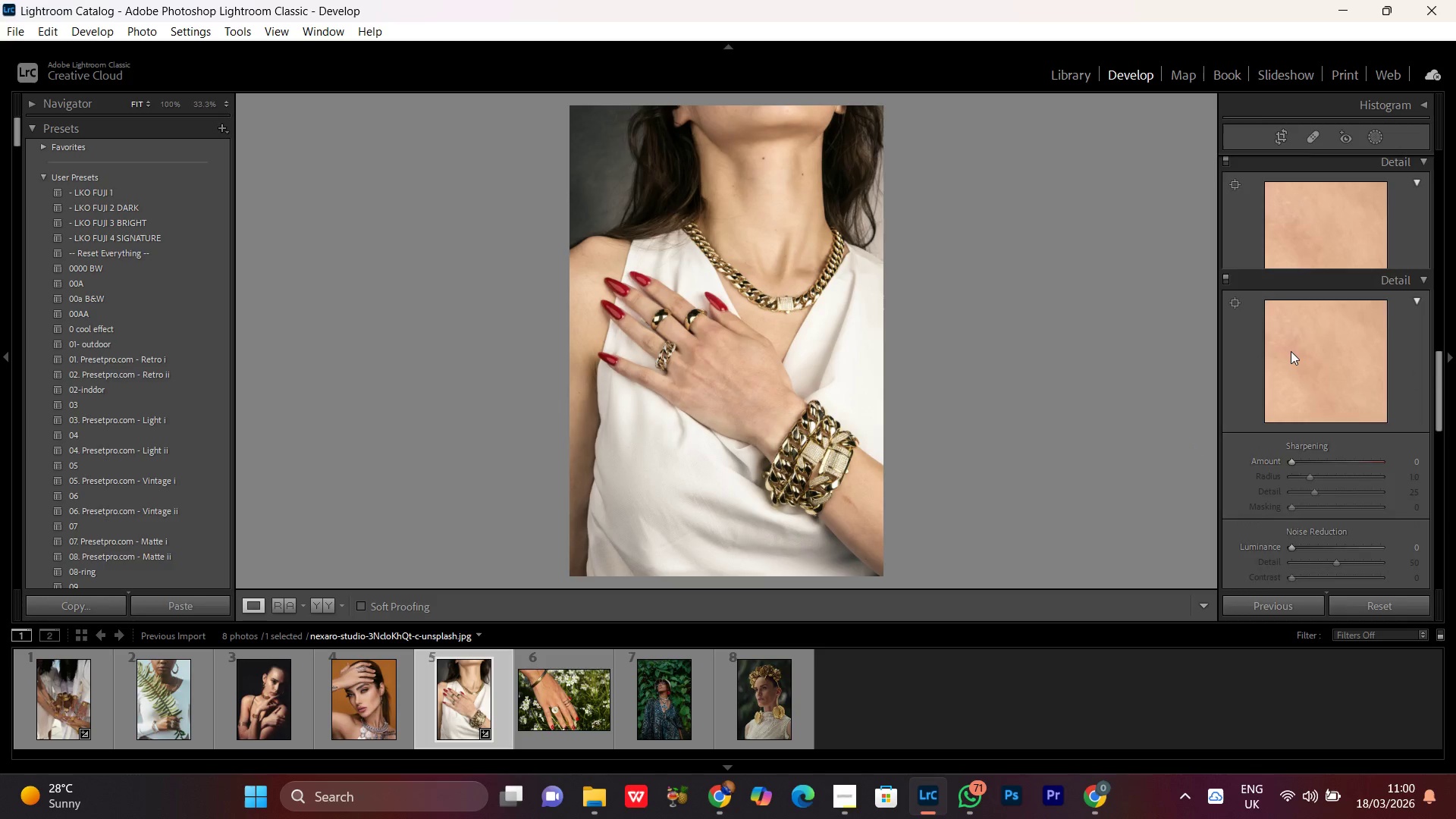 
scroll: coordinate [1296, 366], scroll_direction: up, amount: 3.0
 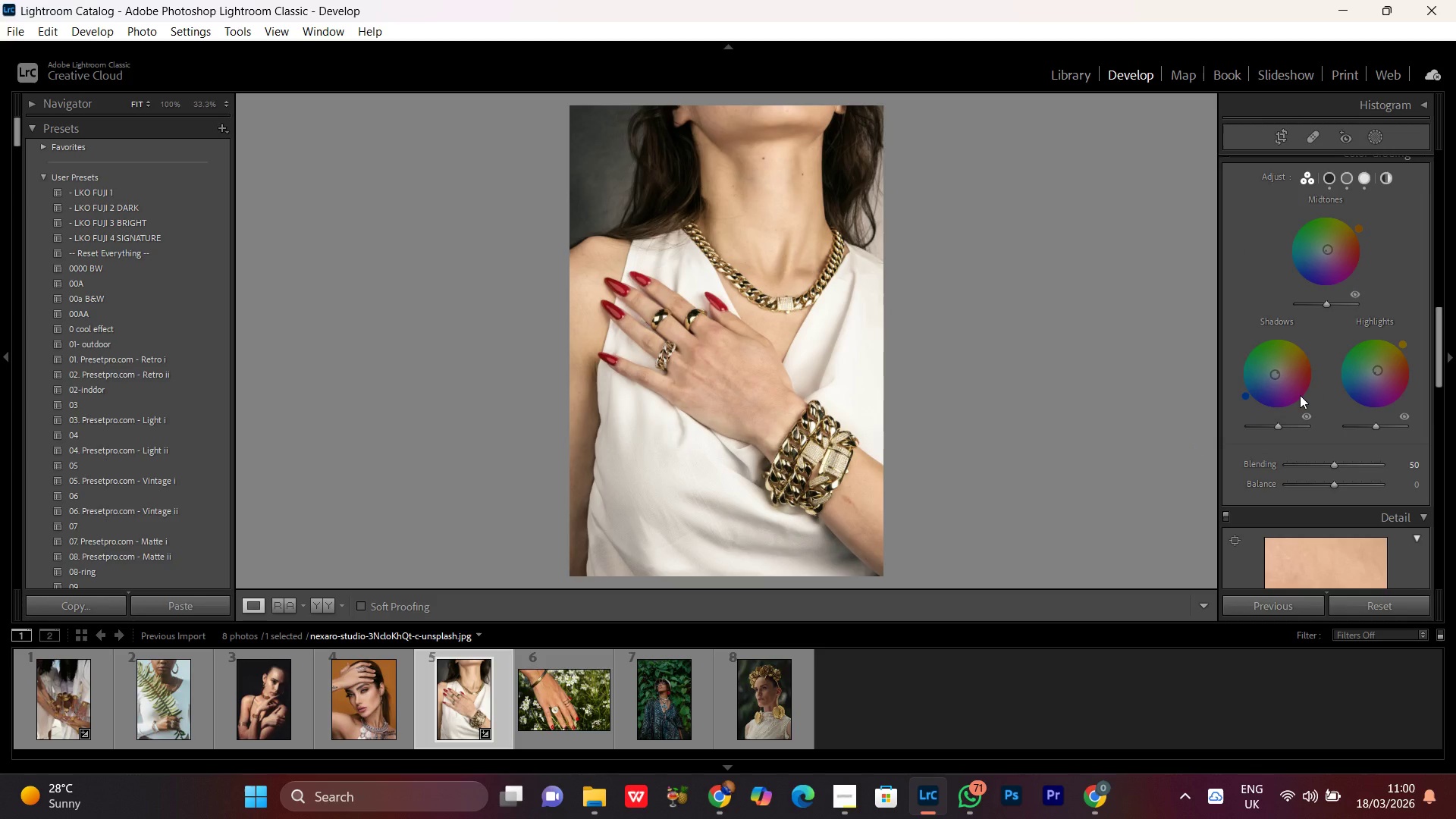 
wait(6.83)
 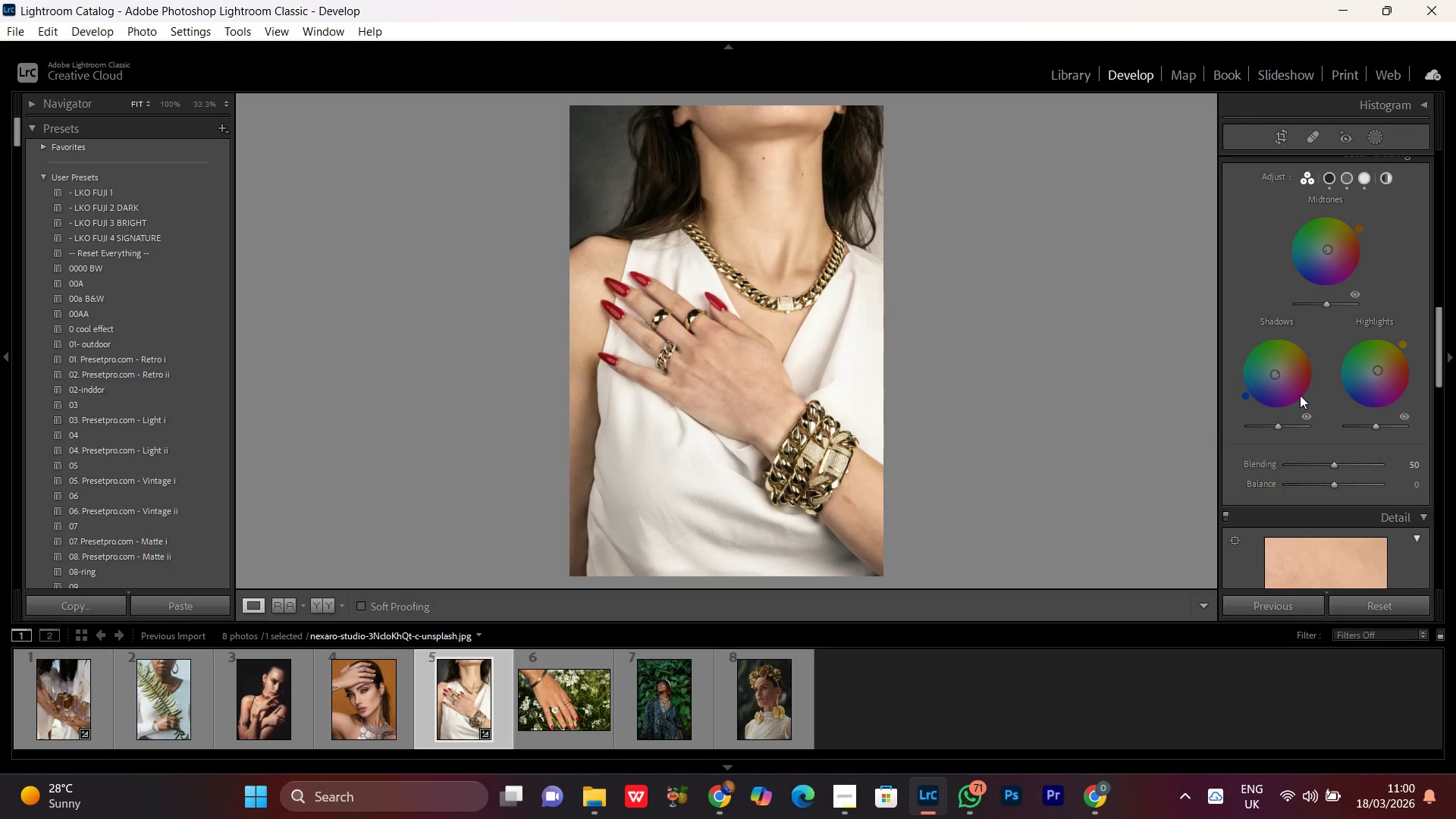 
scroll: coordinate [1298, 507], scroll_direction: down, amount: 3.0
 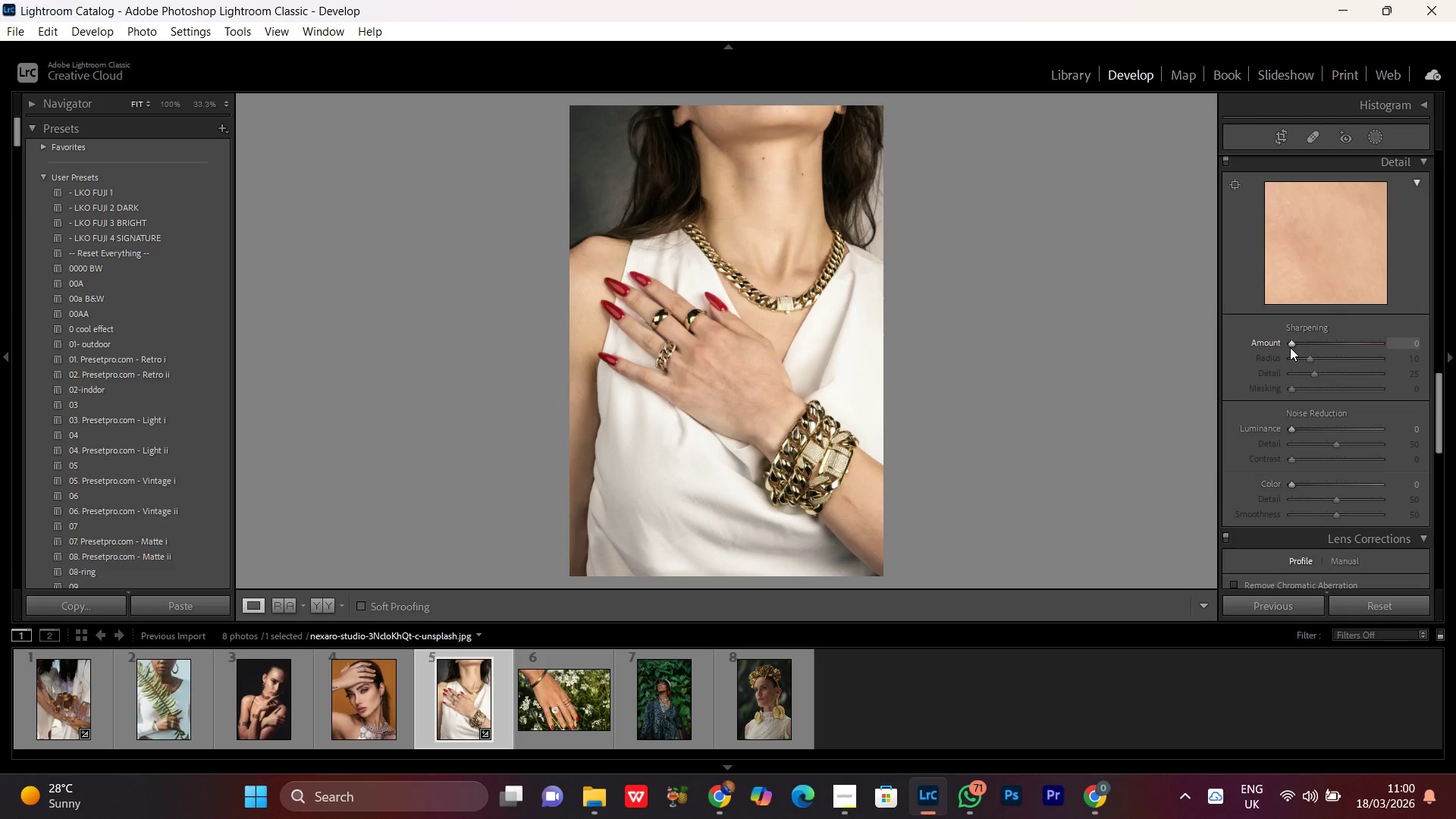 
left_click([1288, 344])
 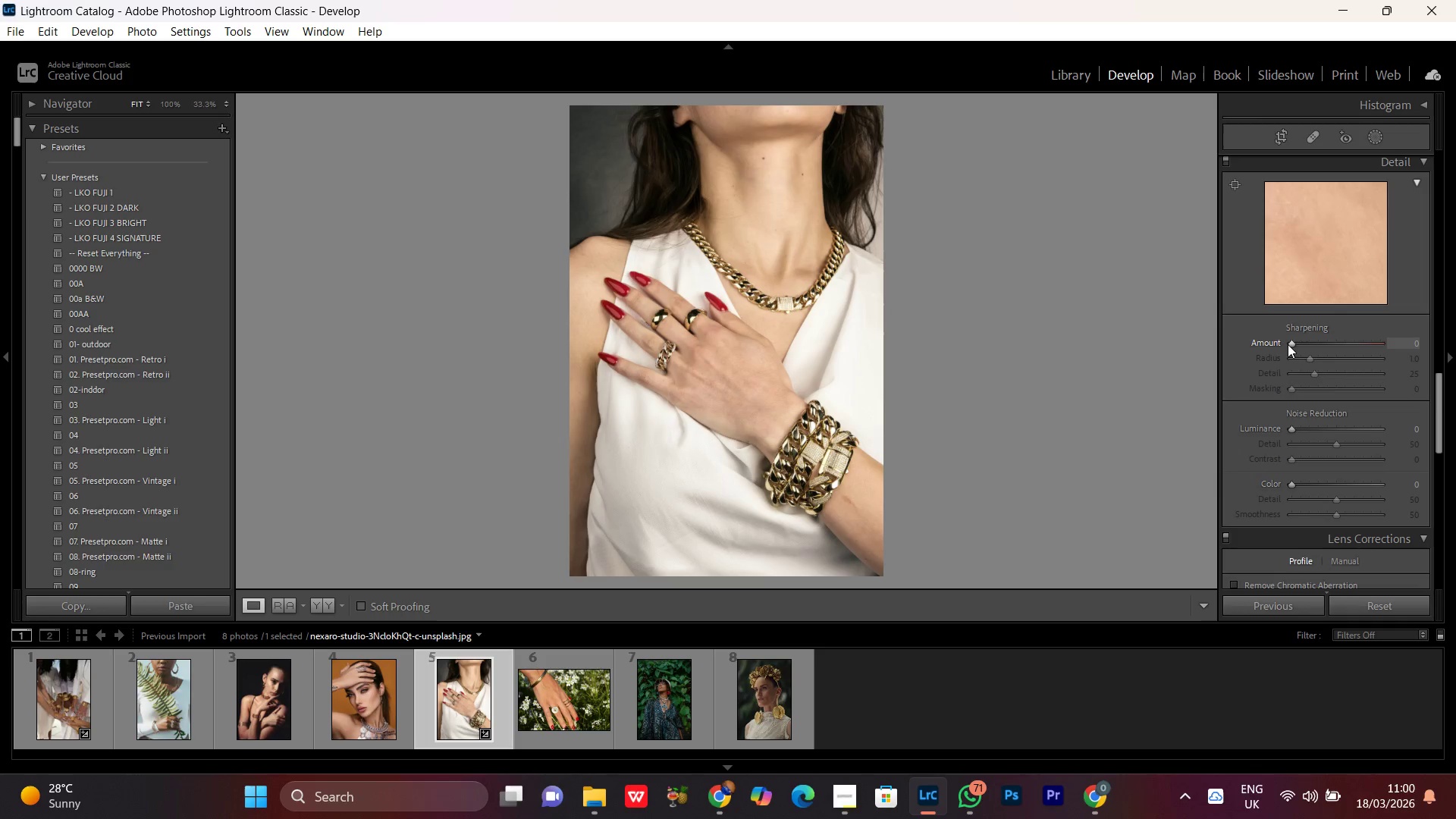 
scroll: coordinate [1290, 350], scroll_direction: up, amount: 8.0
 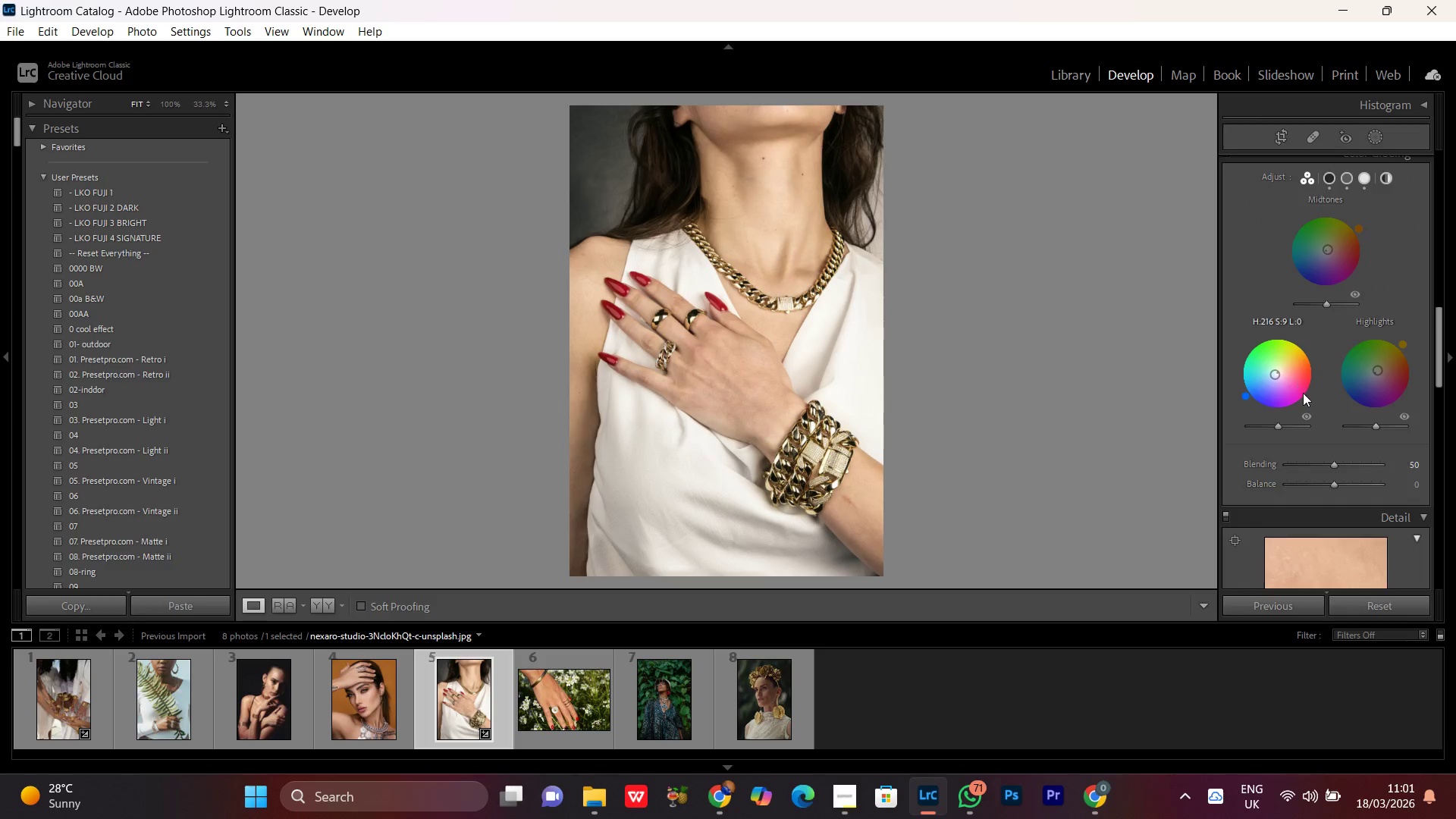 
scroll: coordinate [1303, 395], scroll_direction: down, amount: 3.0
 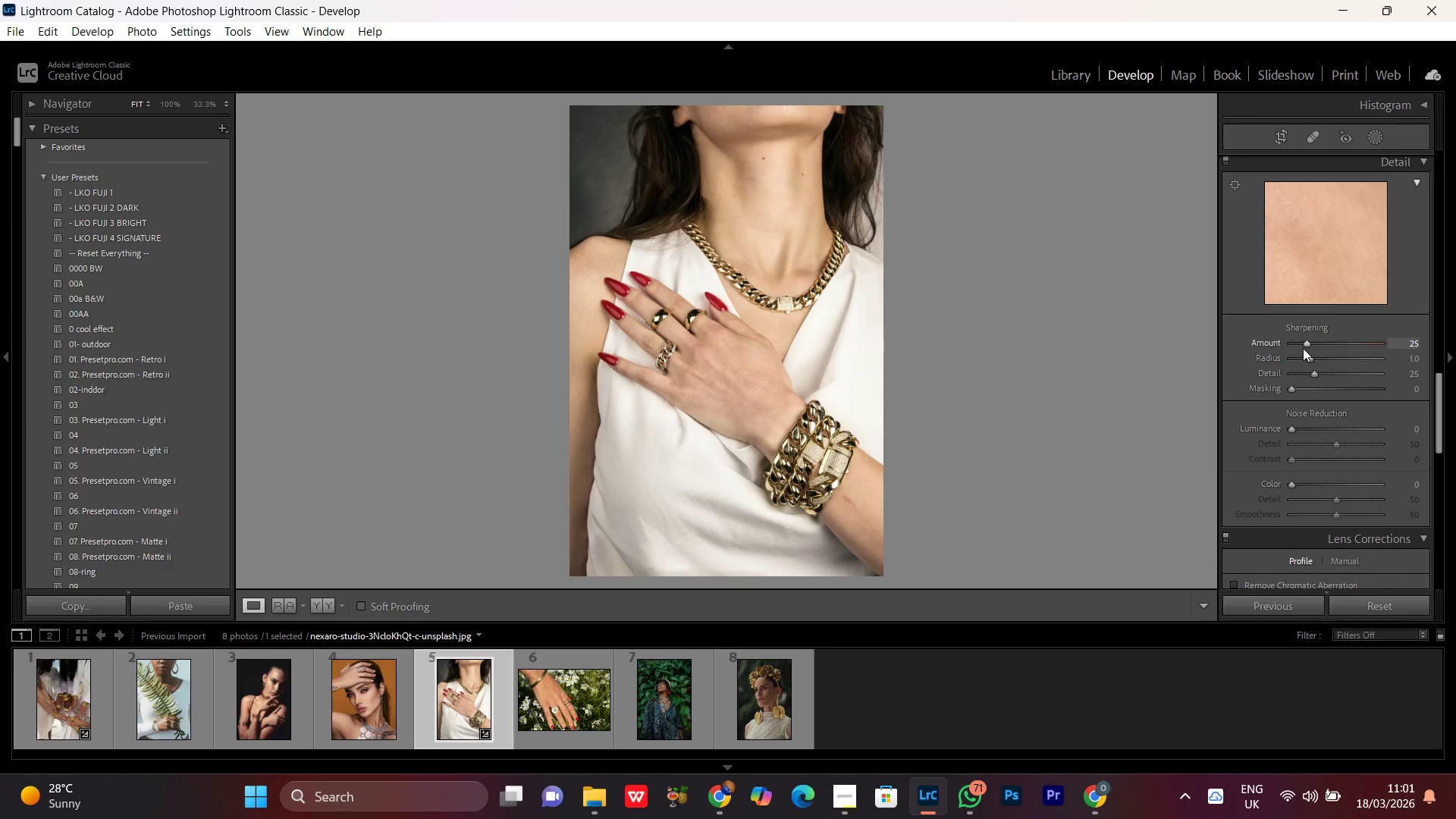 
left_click([1305, 344])
 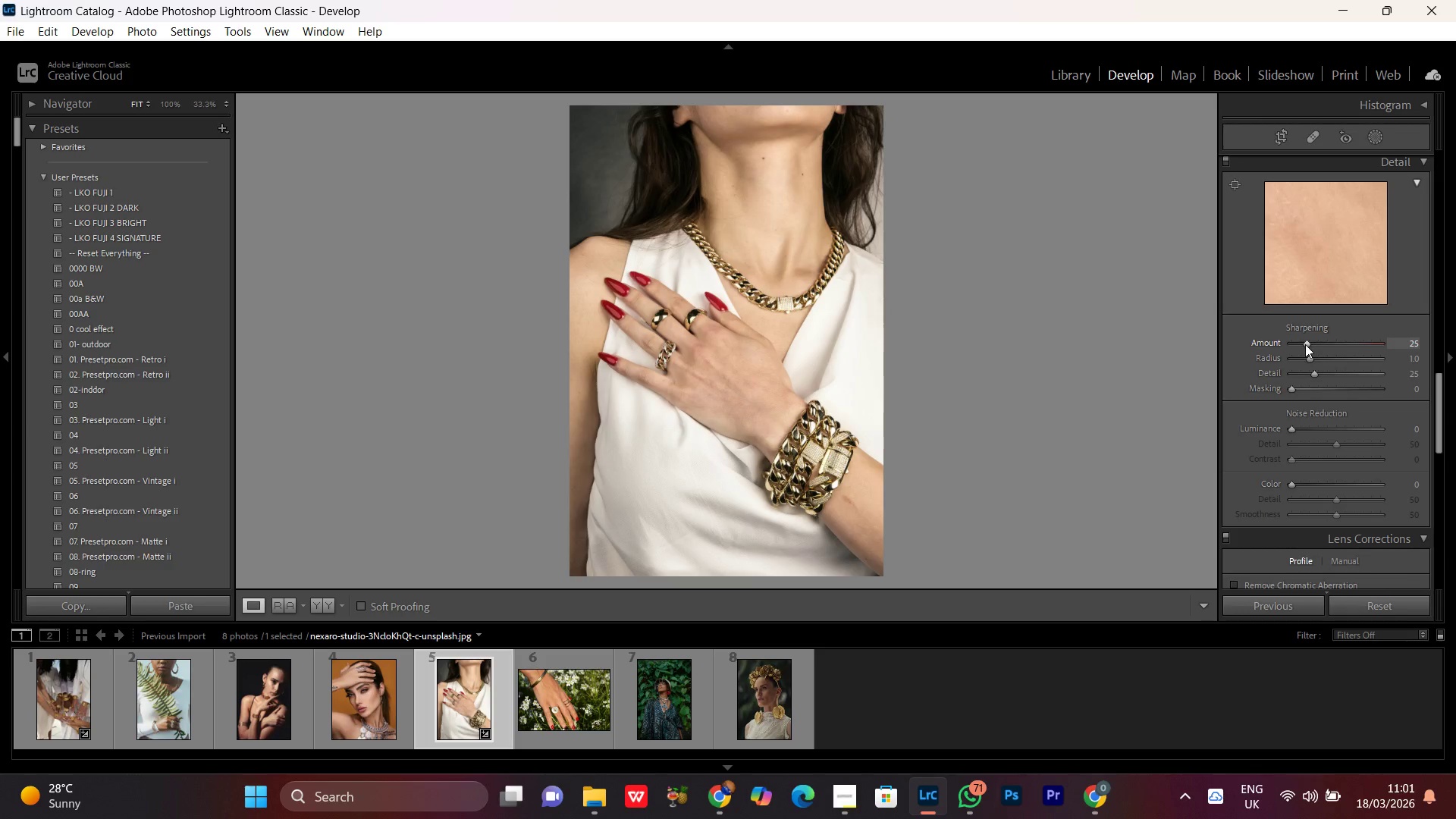 
scroll: coordinate [1305, 344], scroll_direction: up, amount: 11.0
 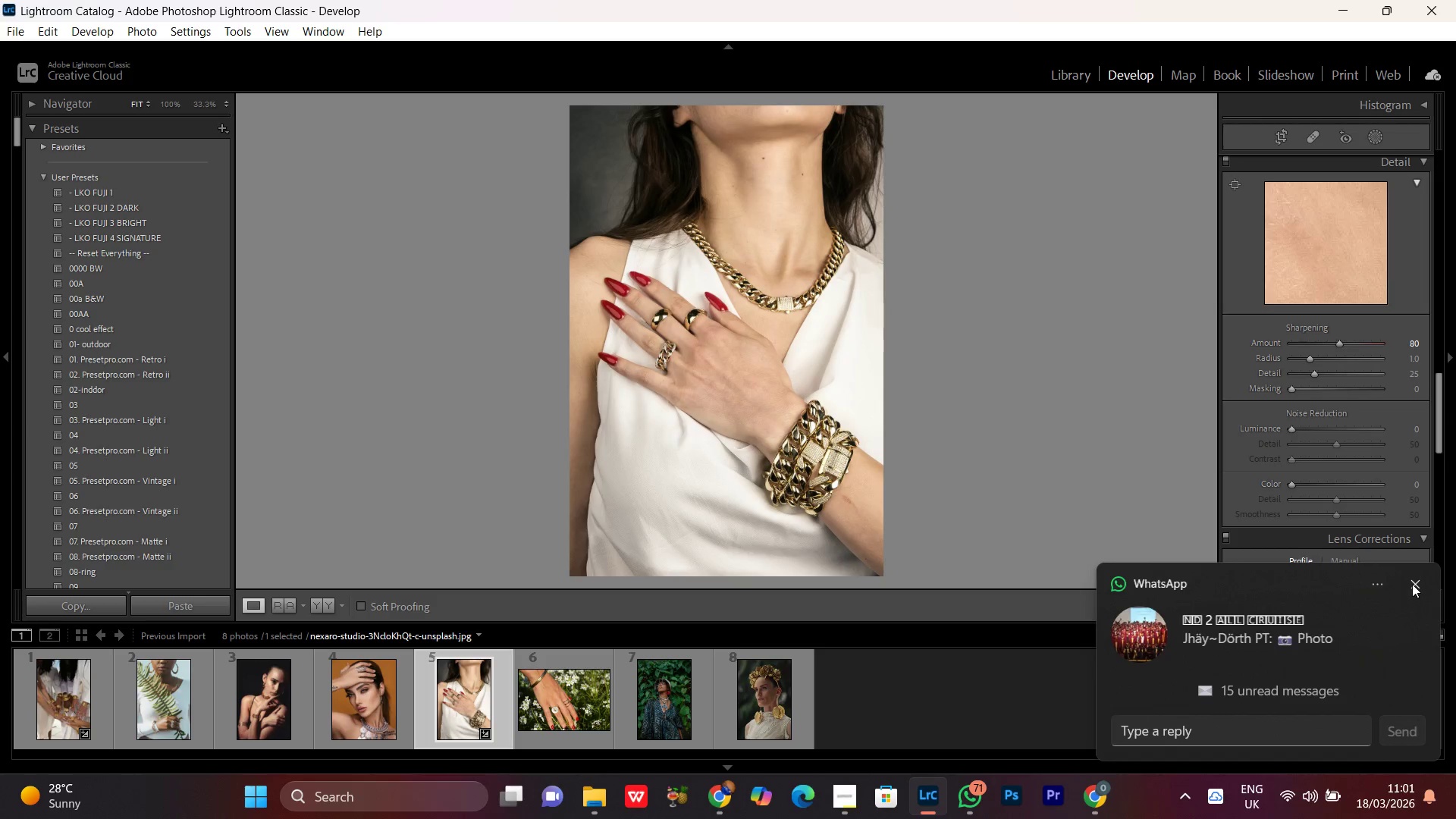 
left_click([1413, 584])
 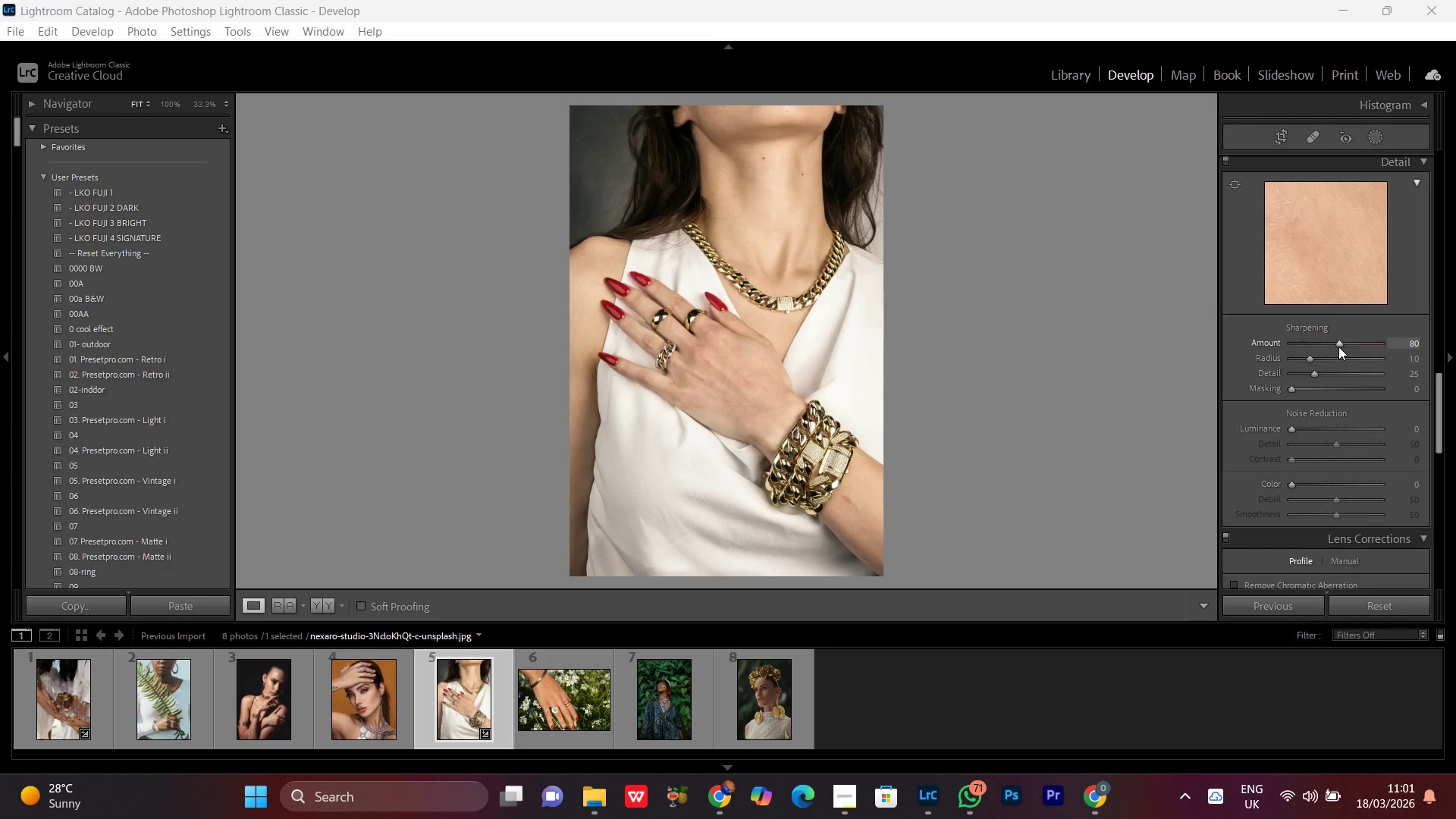 
left_click([1338, 344])
 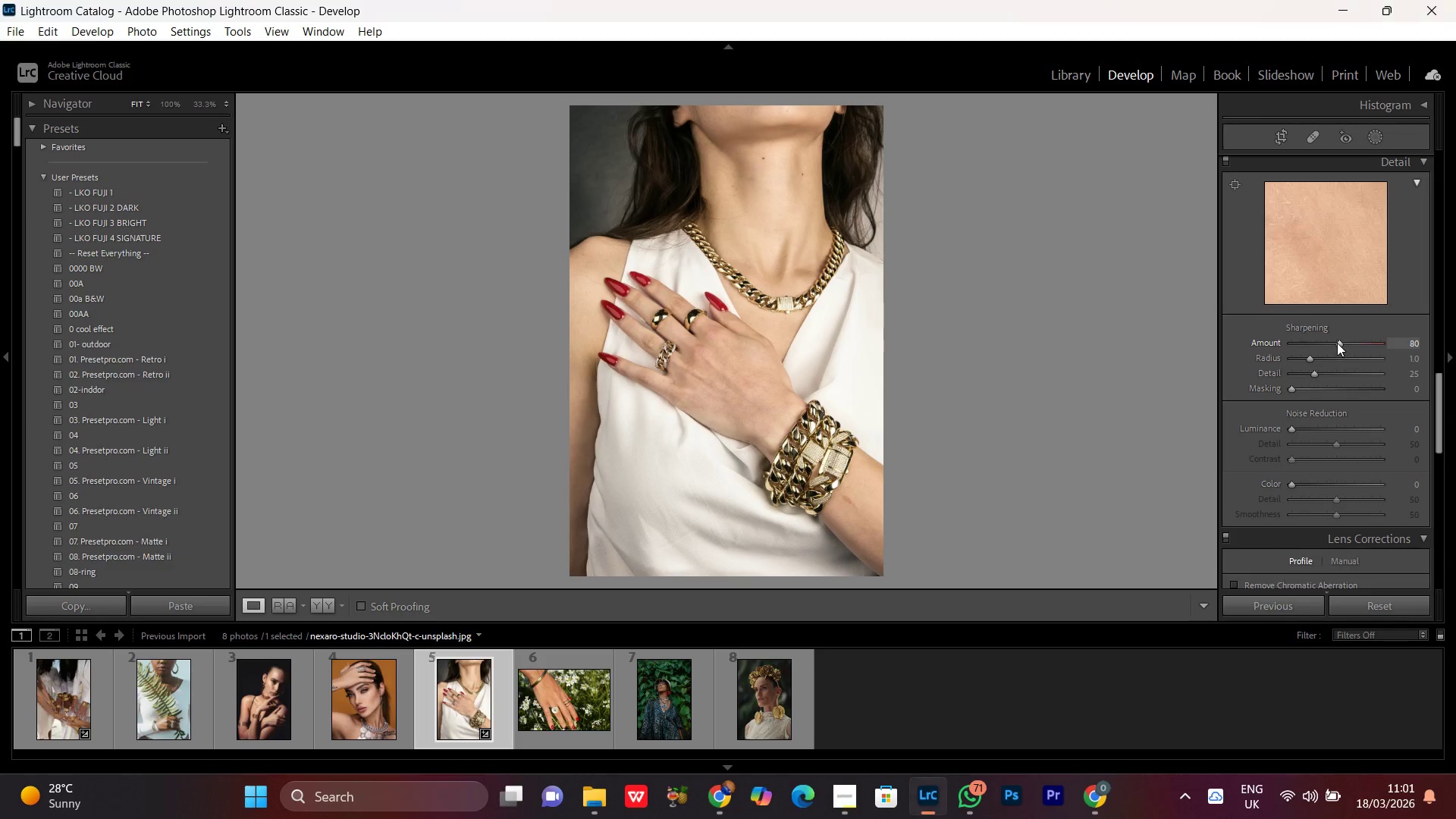 
scroll: coordinate [1321, 495], scroll_direction: down, amount: 8.0
 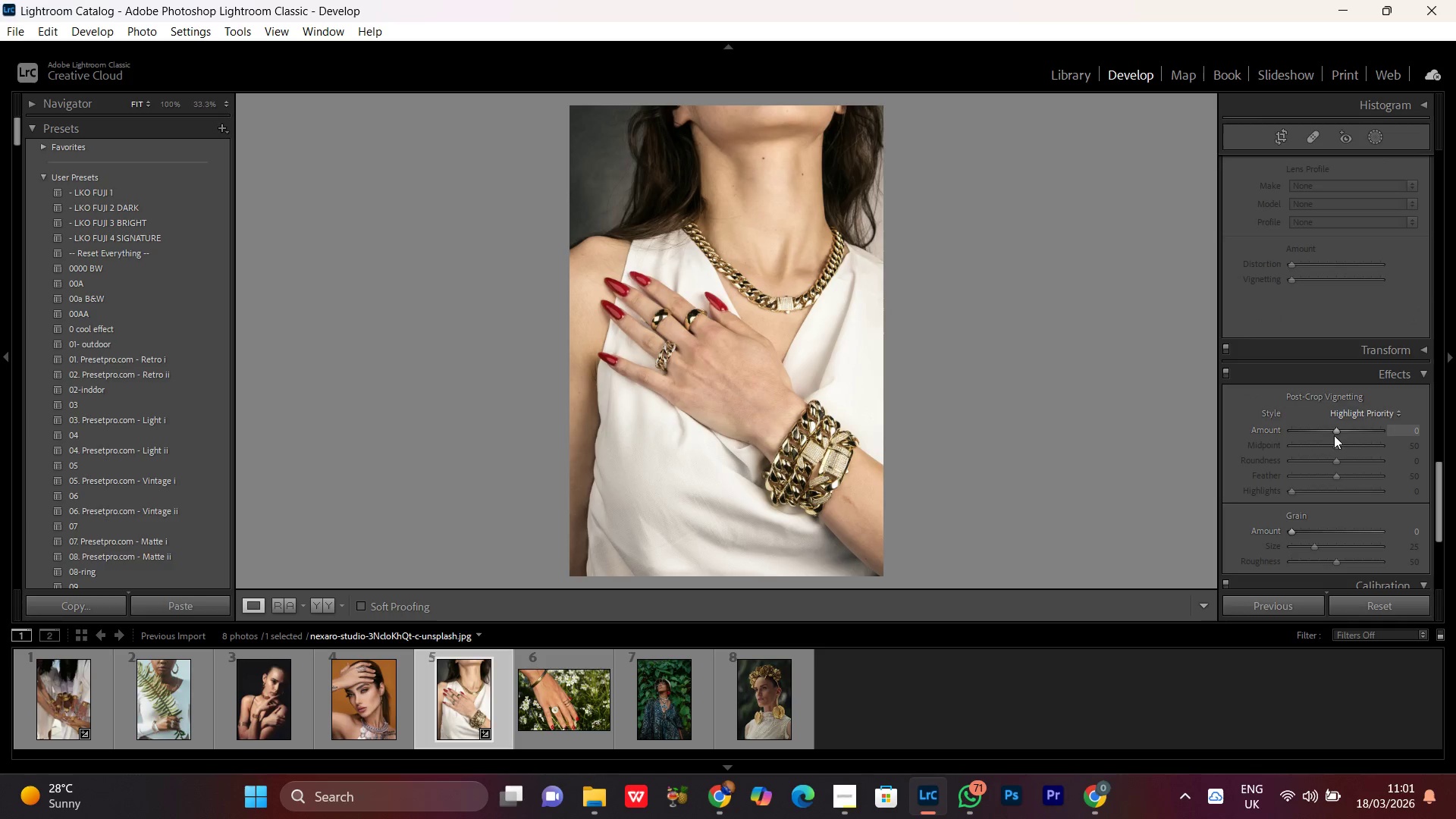 
left_click([1331, 429])
 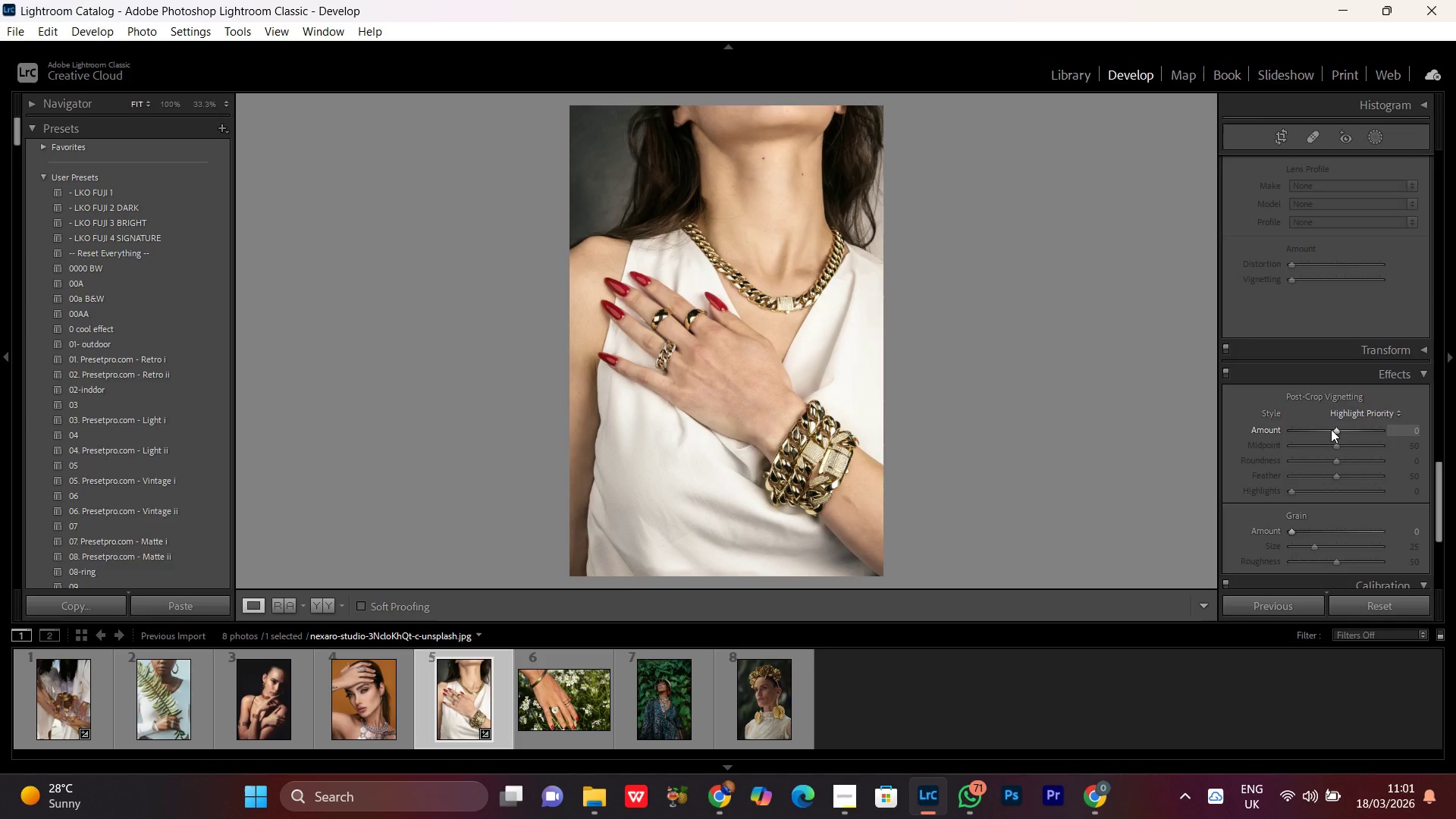 
scroll: coordinate [1330, 429], scroll_direction: down, amount: 2.0
 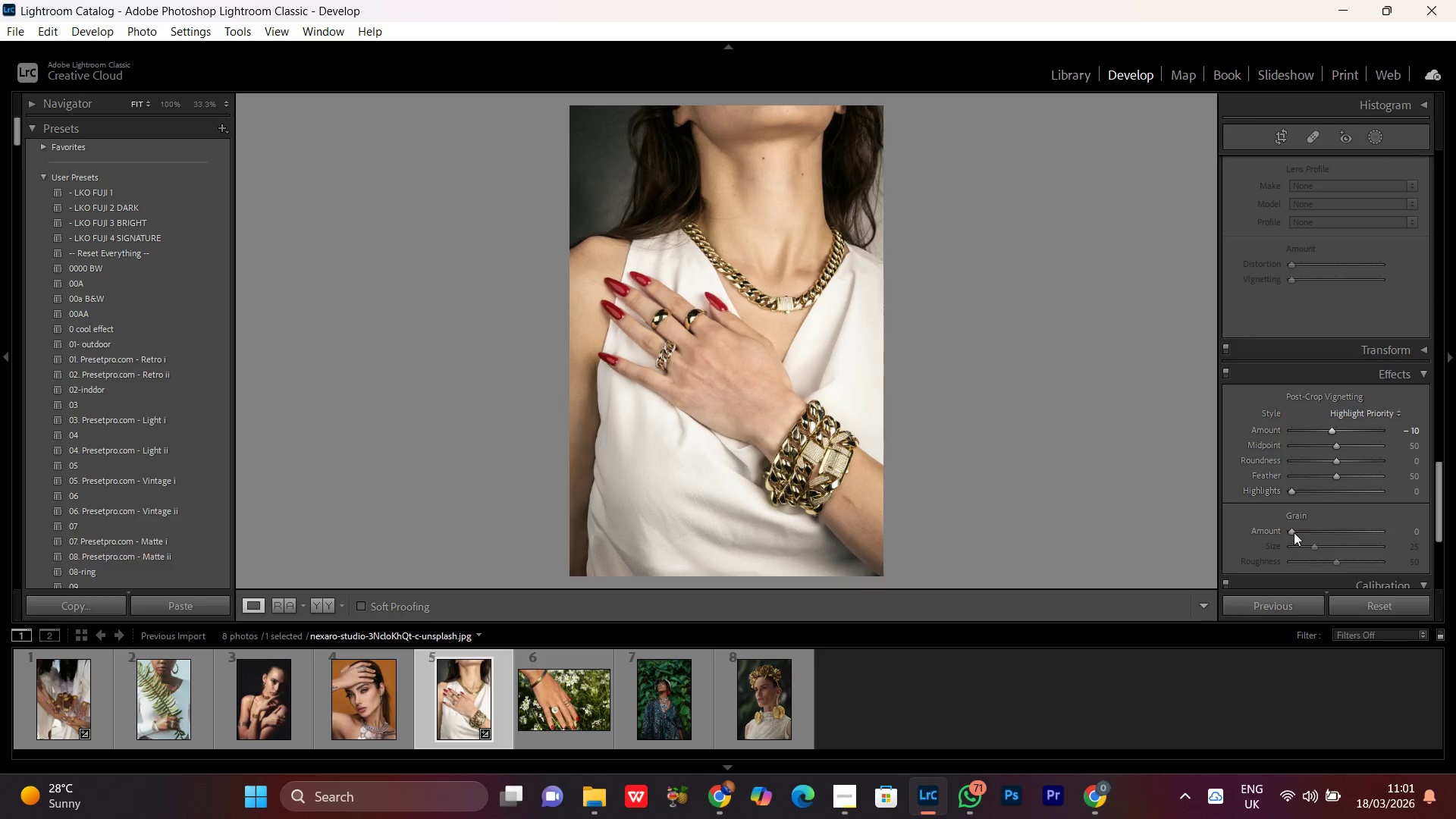 
left_click([1293, 532])
 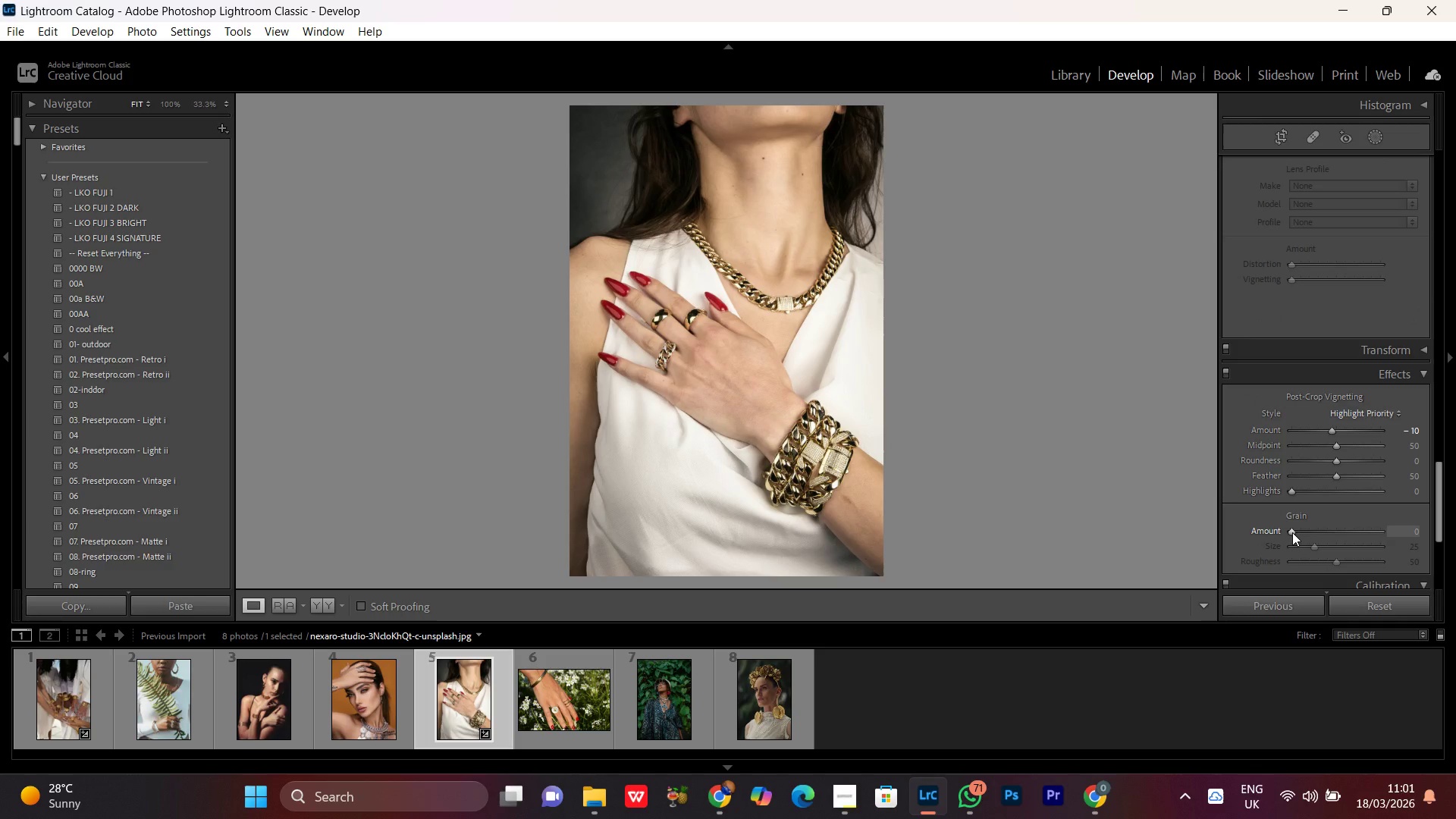 
scroll: coordinate [1290, 532], scroll_direction: up, amount: 4.0
 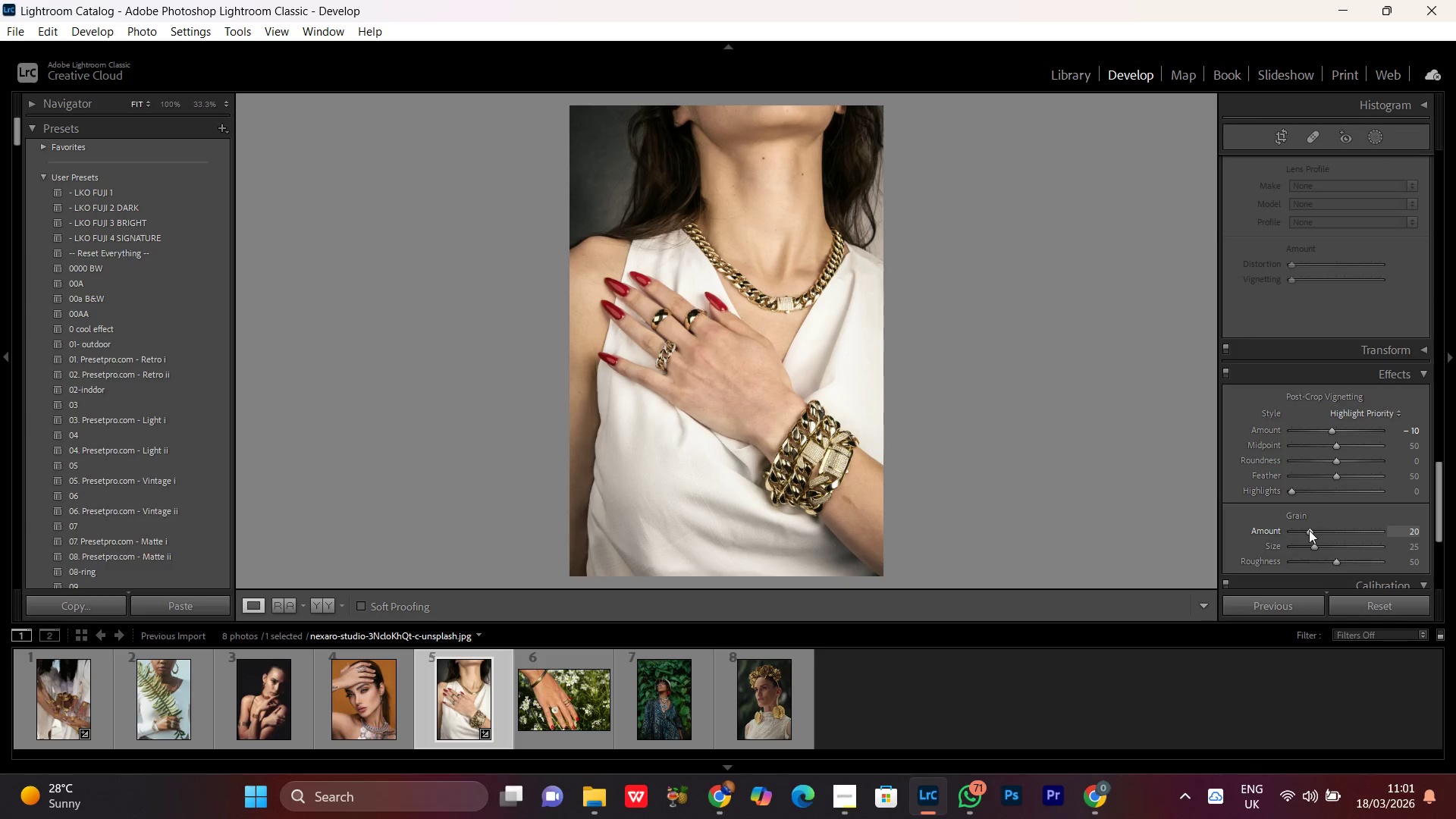 
left_click([1314, 532])
 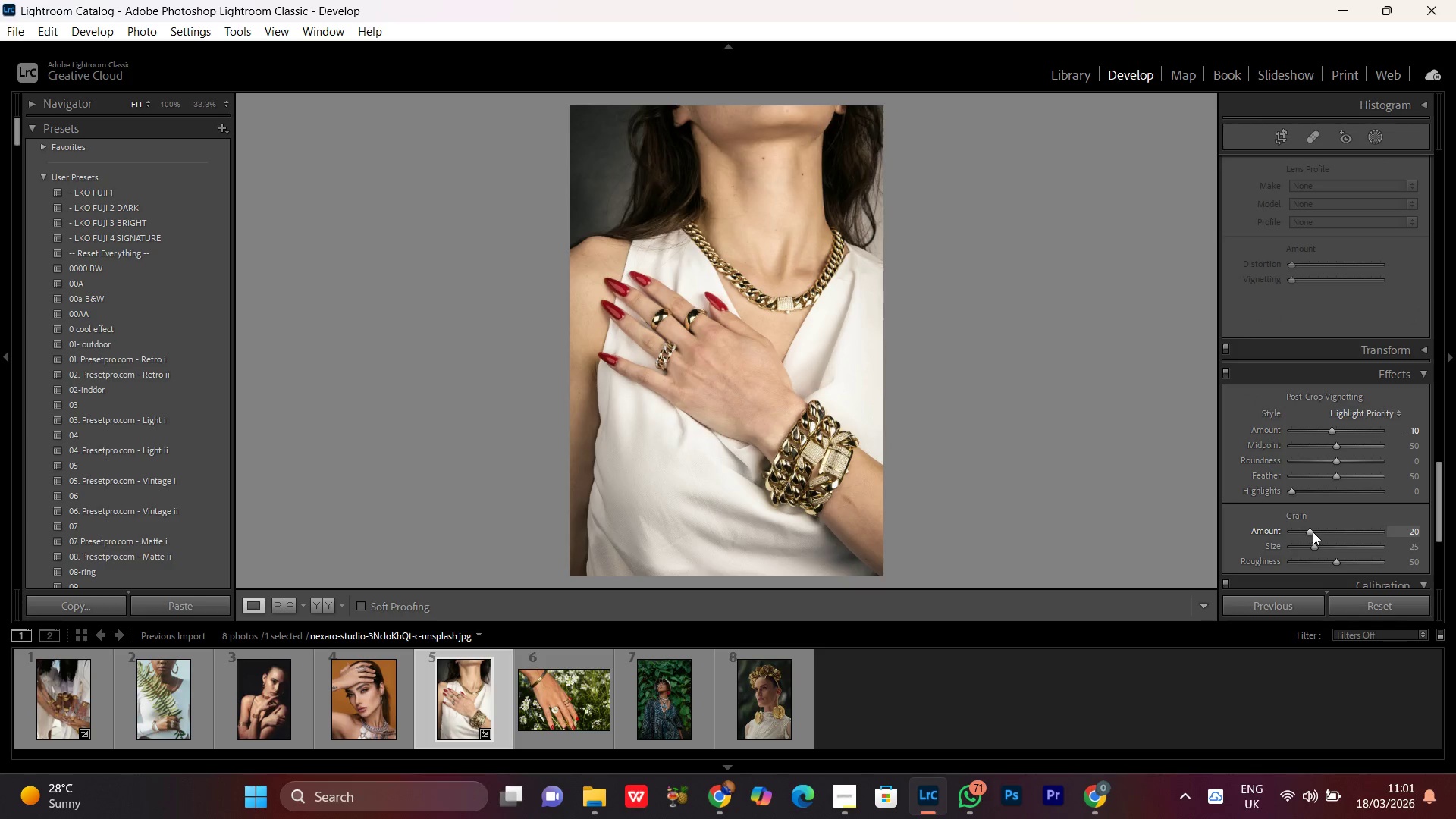 
scroll: coordinate [1313, 532], scroll_direction: down, amount: 1.0
 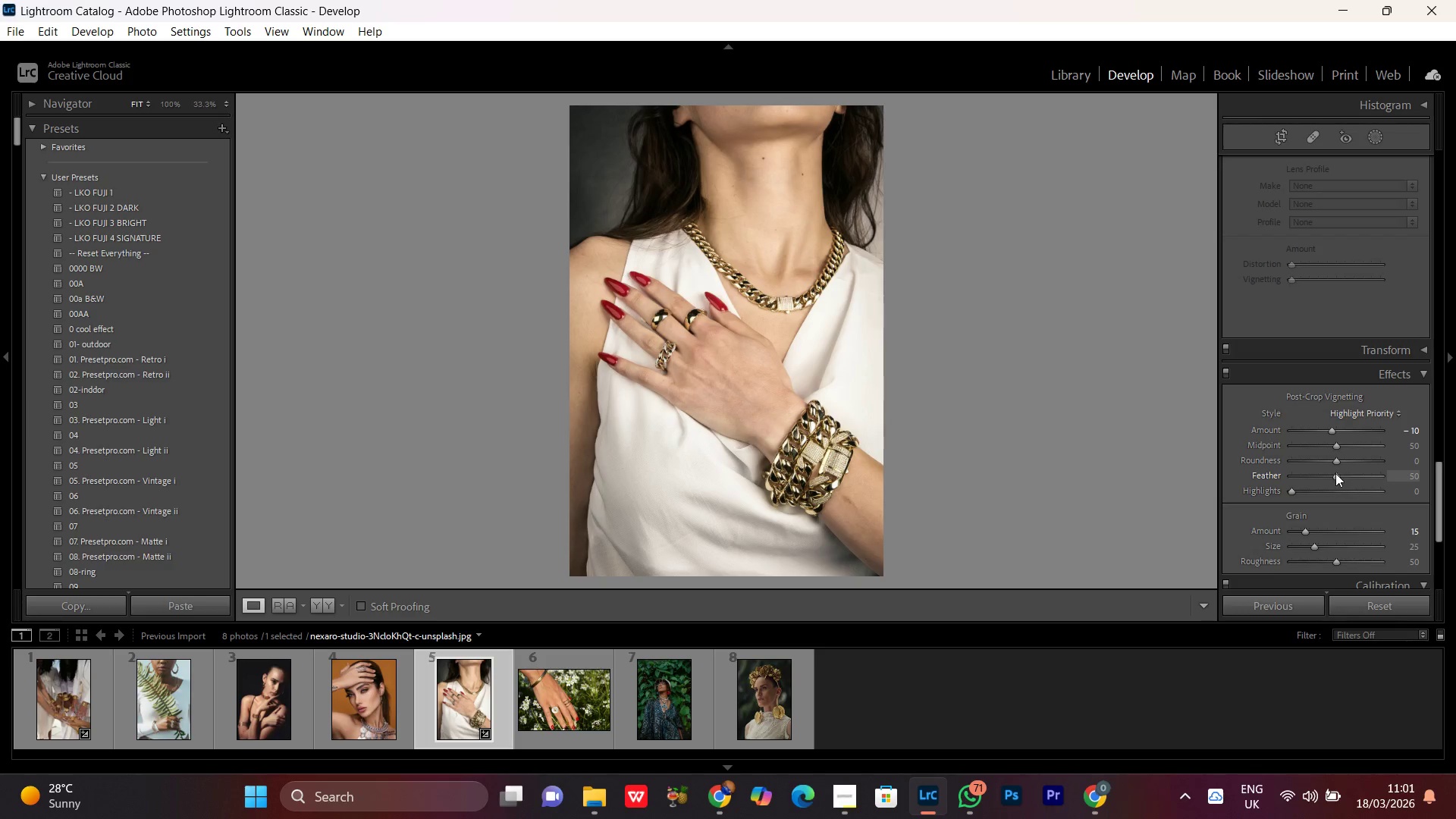 
left_click_drag(start_coordinate=[1333, 469], to_coordinate=[1315, 478])
 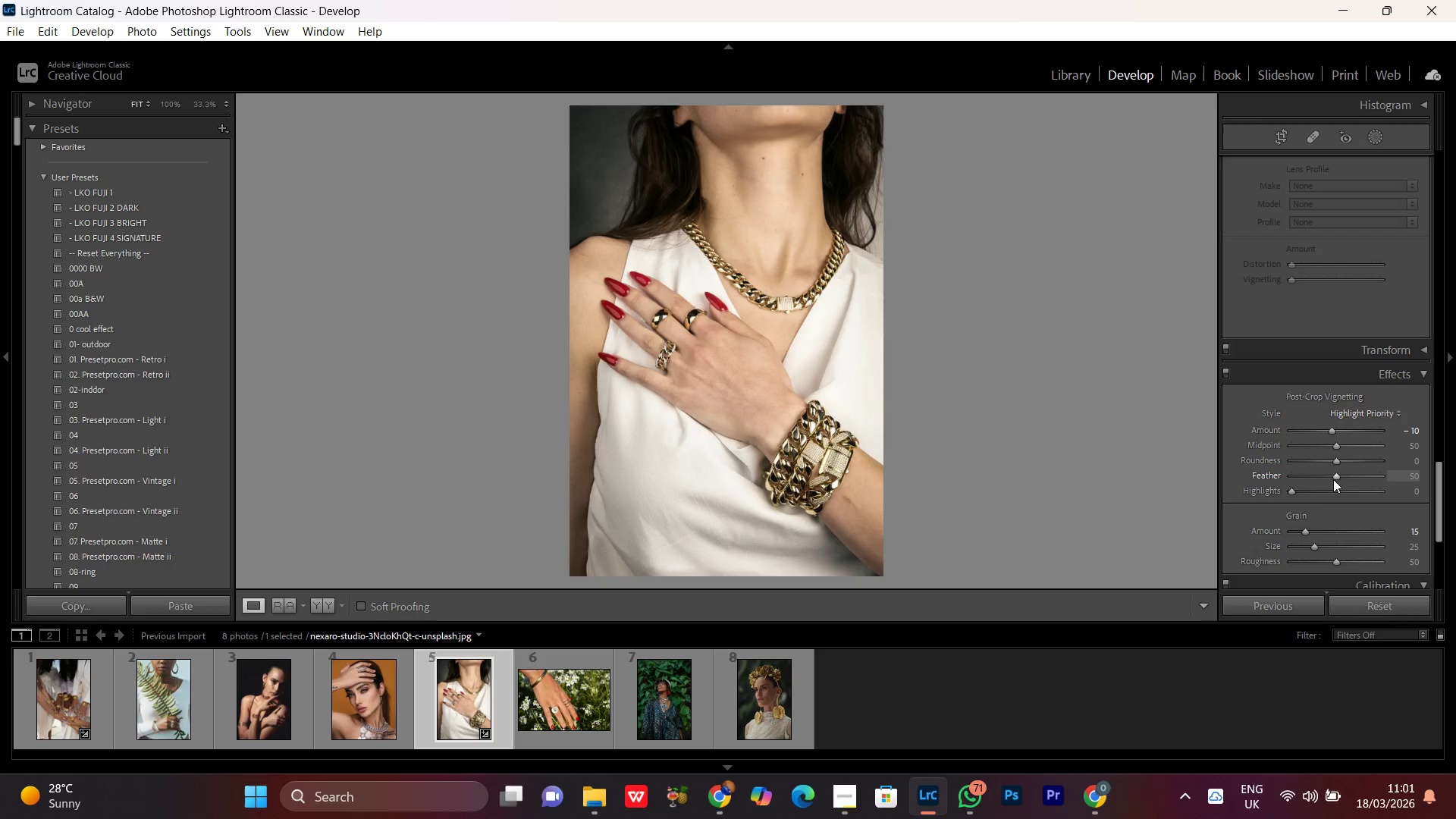 
left_click_drag(start_coordinate=[1330, 479], to_coordinate=[1351, 483])
 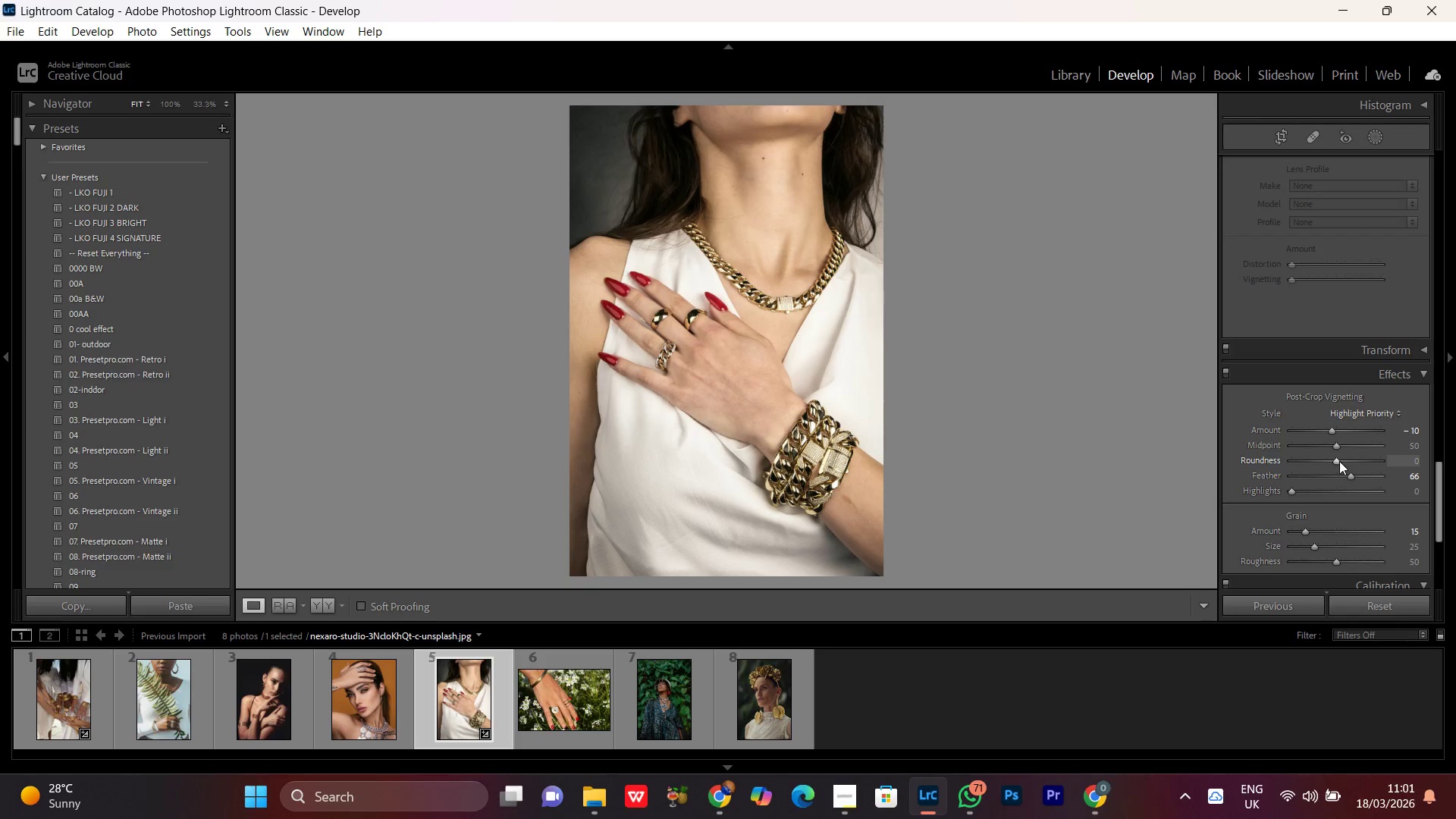 
left_click_drag(start_coordinate=[1338, 461], to_coordinate=[1336, 466])
 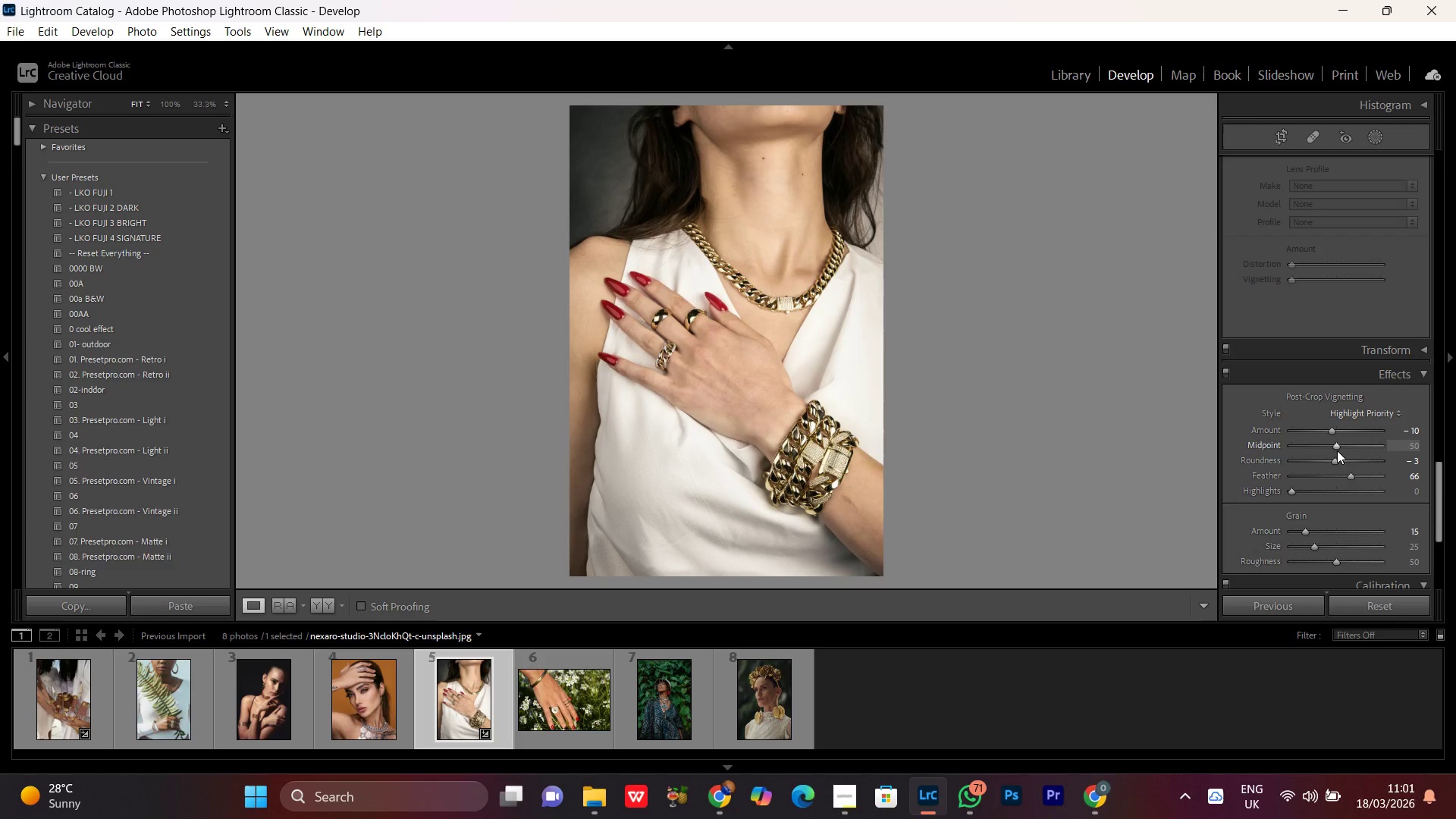 
left_click_drag(start_coordinate=[1337, 450], to_coordinate=[1324, 455])
 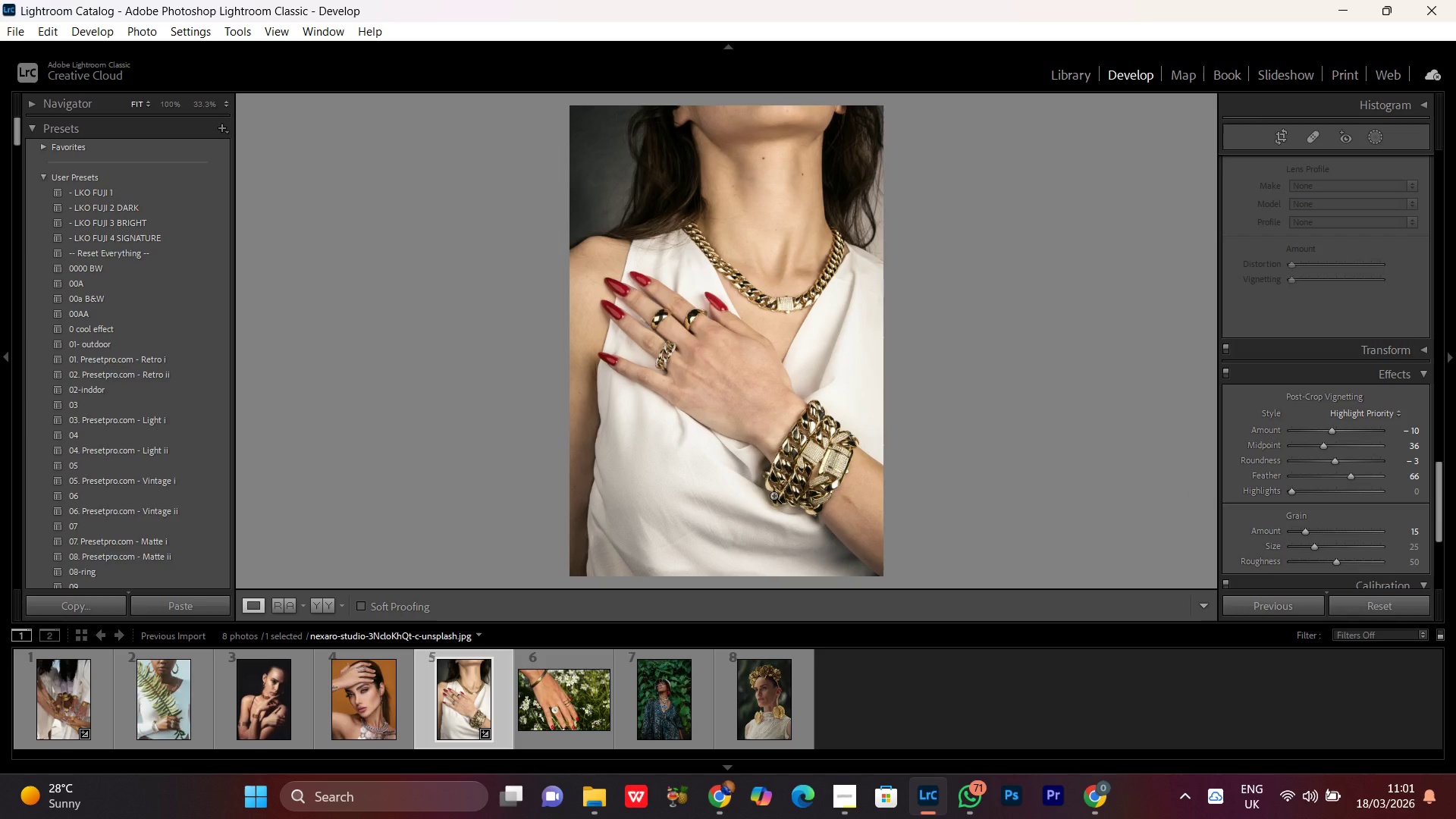 
wait(6.94)
 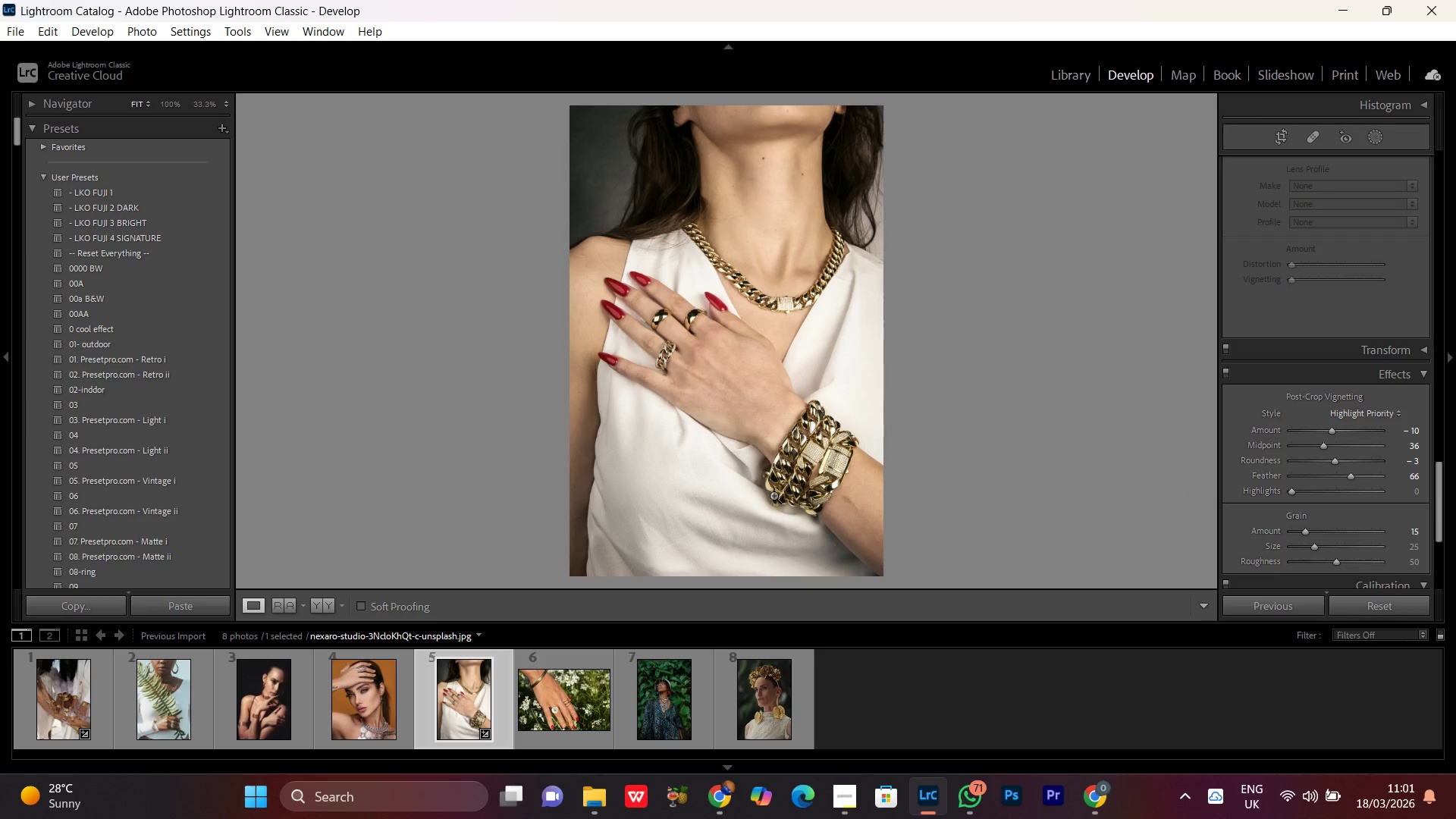 
scroll: coordinate [1290, 432], scroll_direction: up, amount: 10.0
 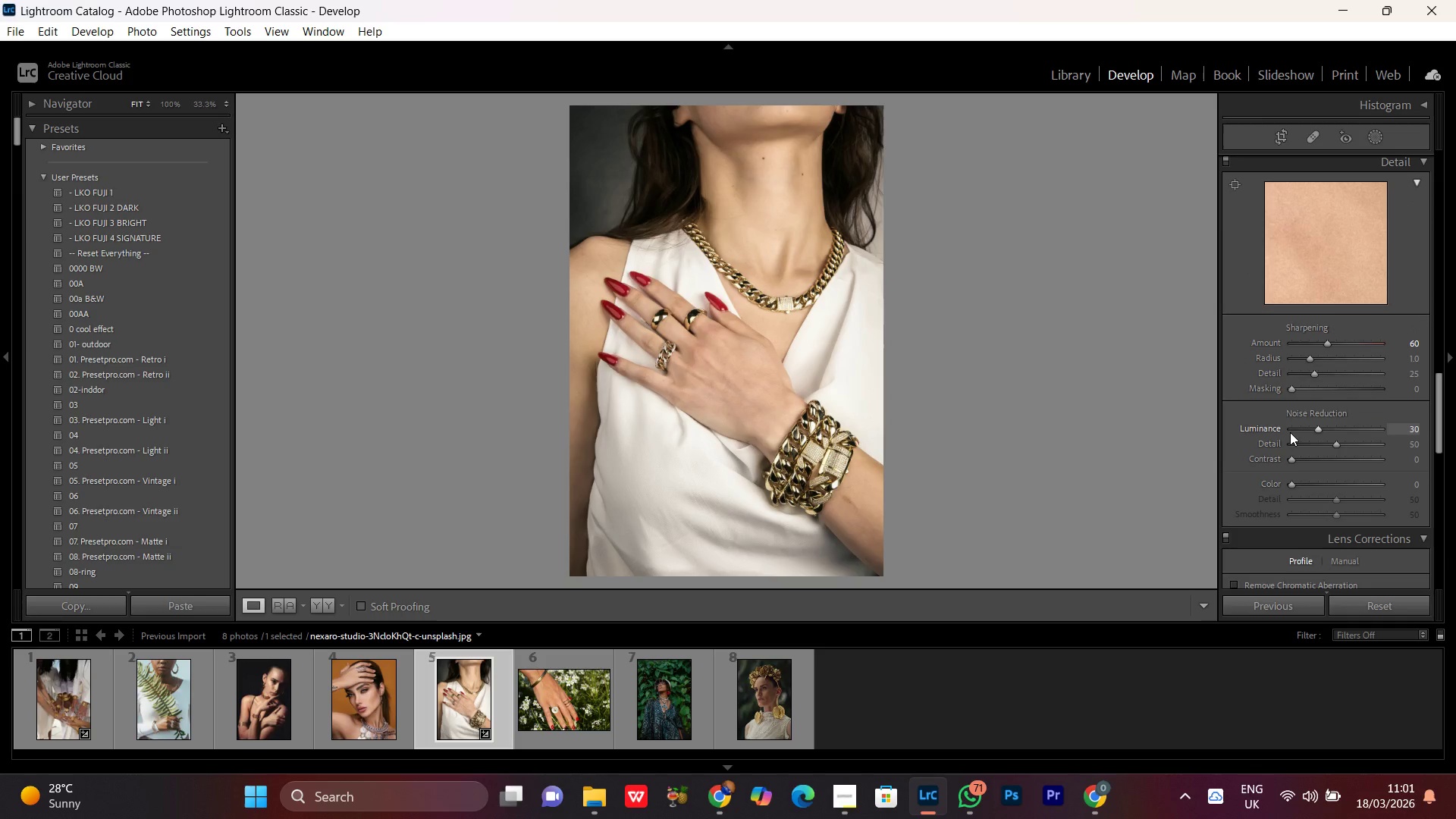 
scroll: coordinate [1290, 432], scroll_direction: down, amount: 1.0
 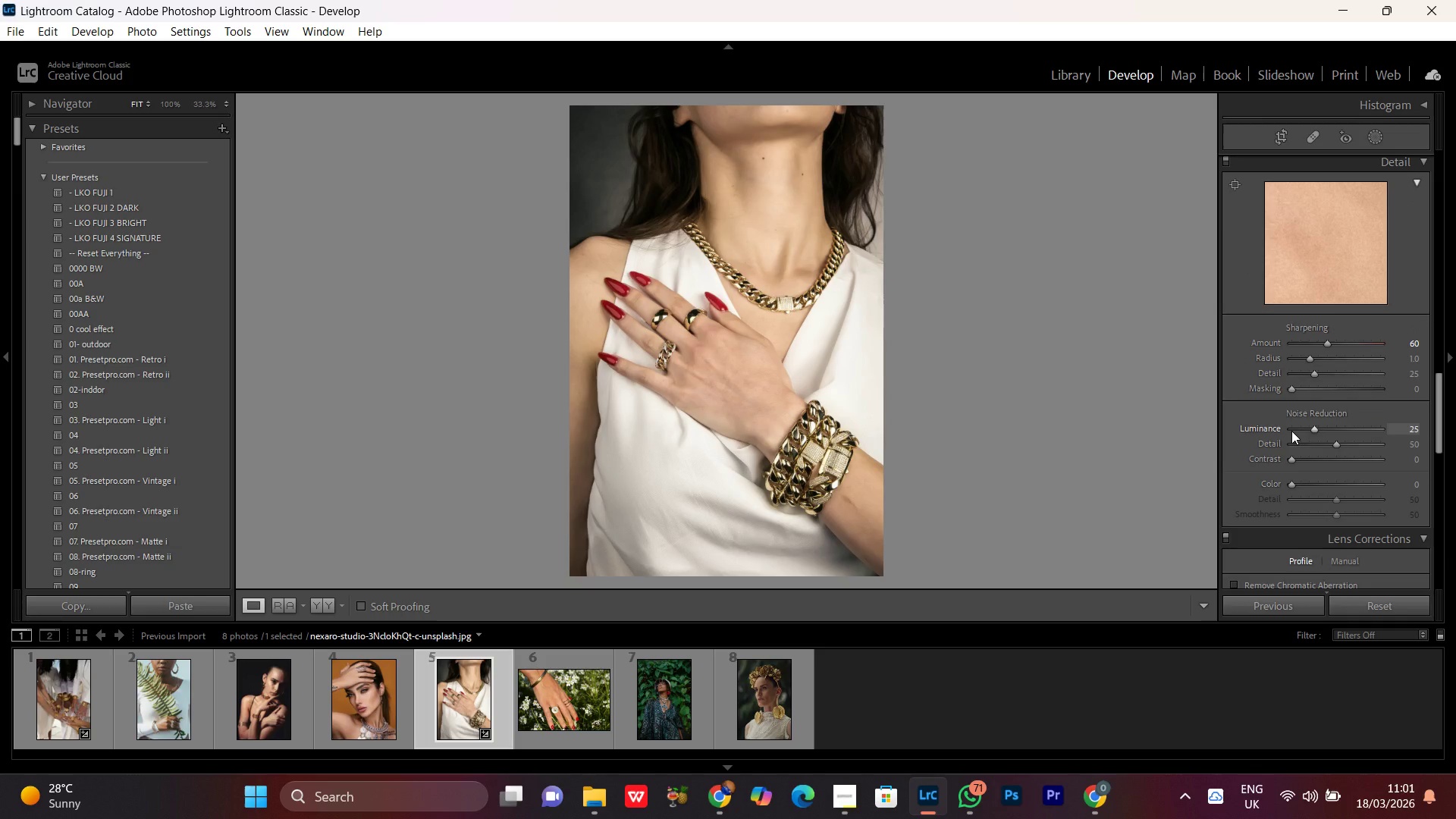 
wait(7.6)
 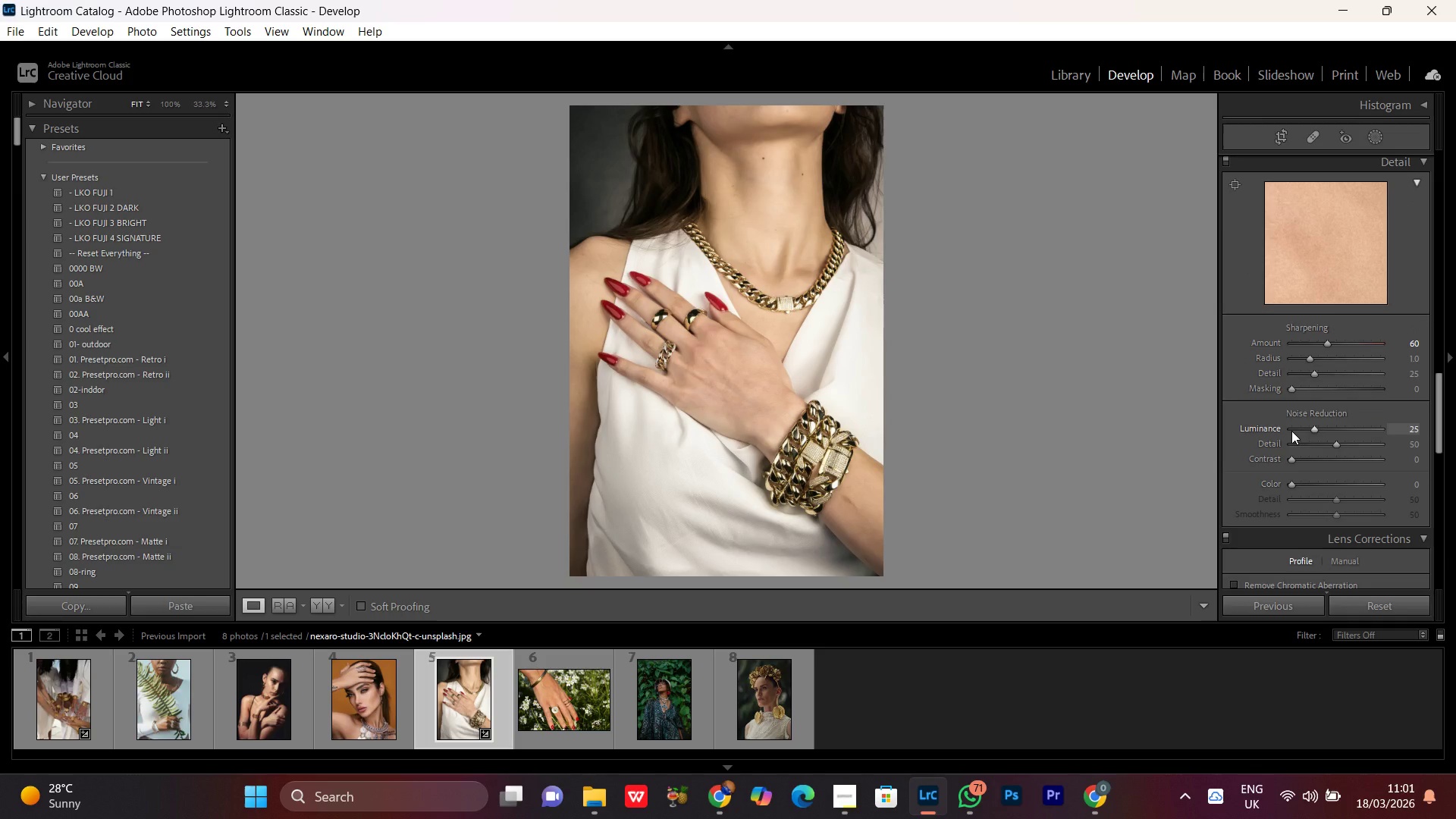 
left_click([703, 342])
 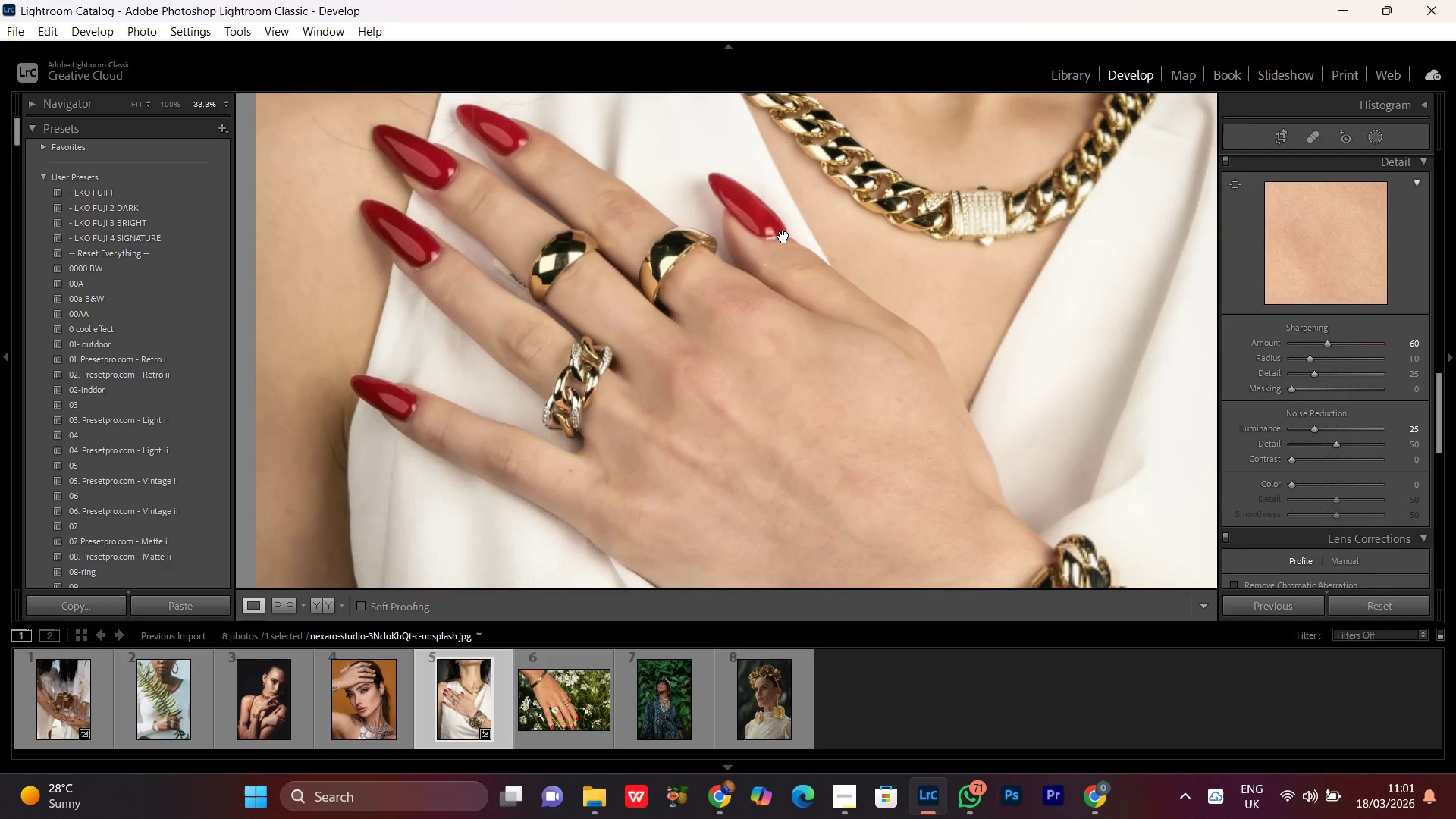 
left_click([753, 230])
 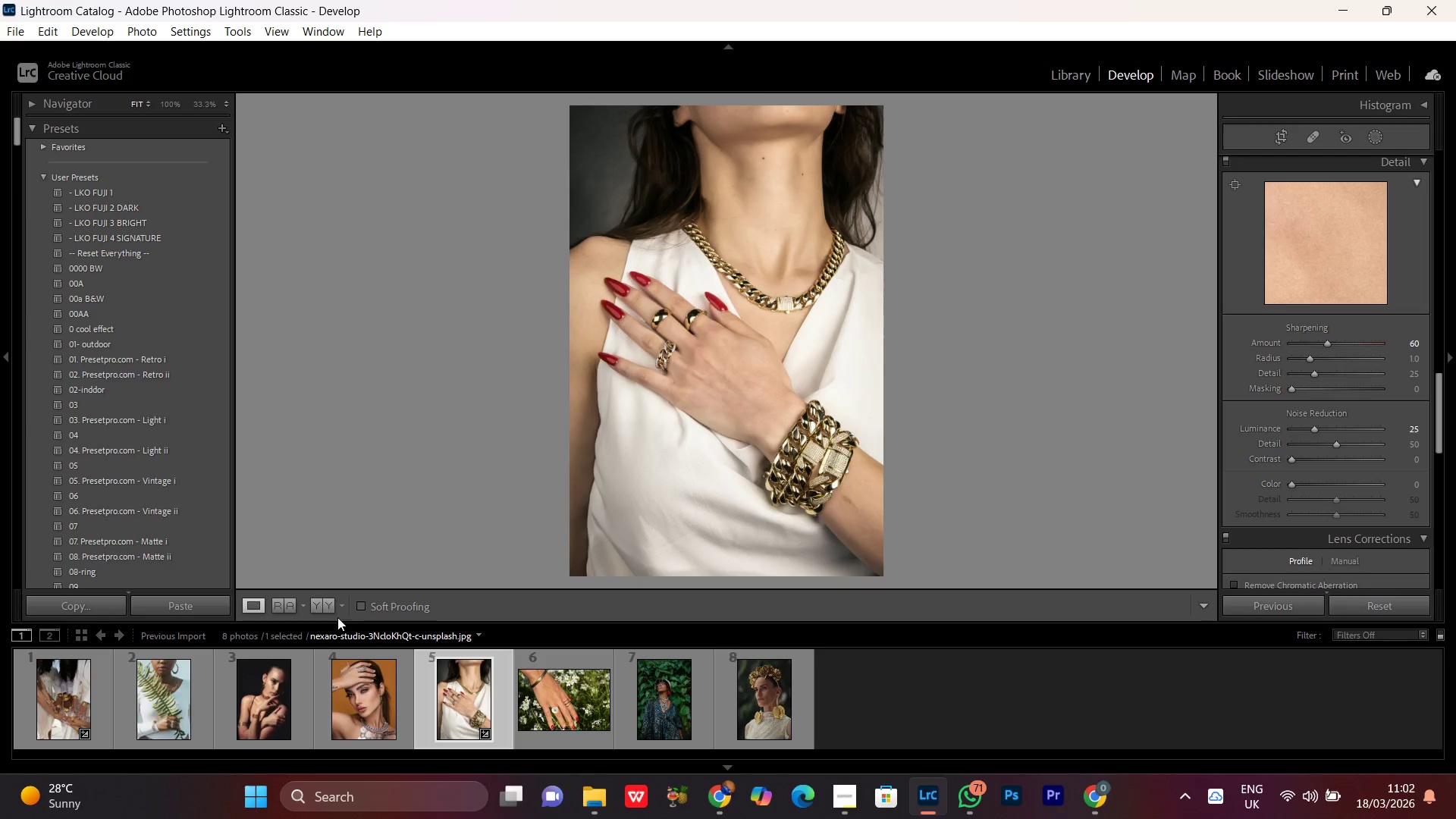 
left_click([328, 610])
 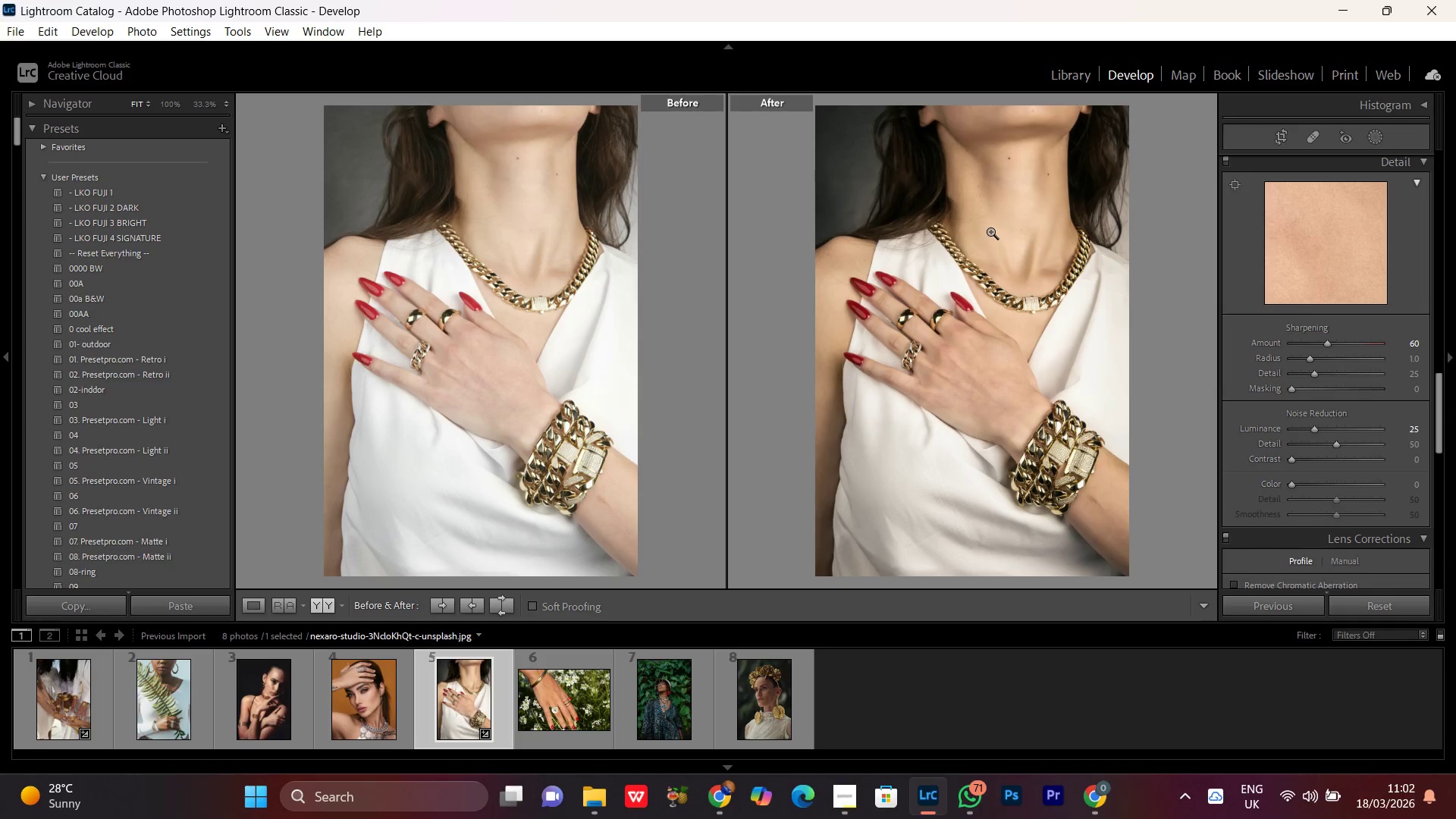 
double_click([990, 231])
 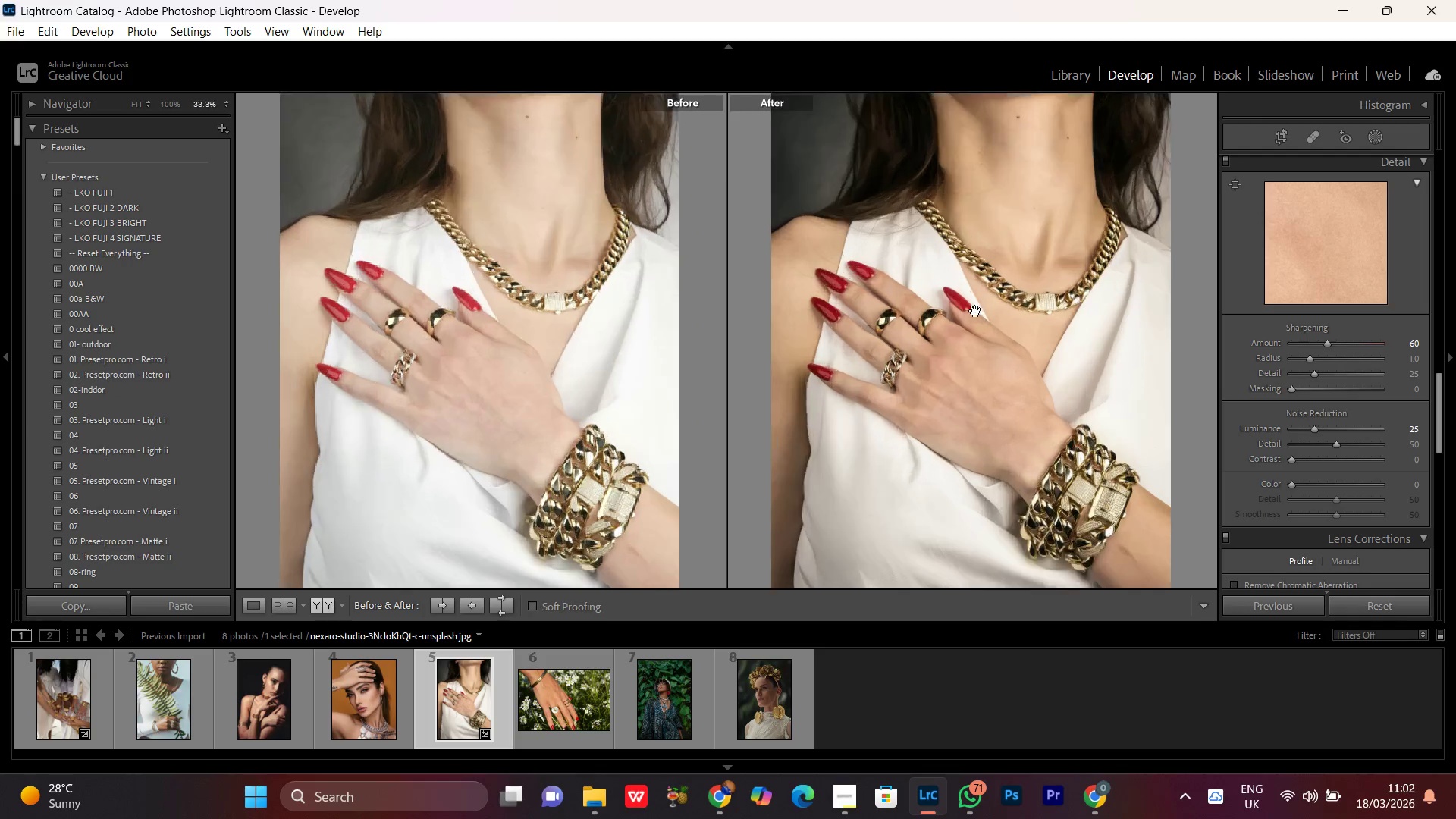 
double_click([975, 311])
 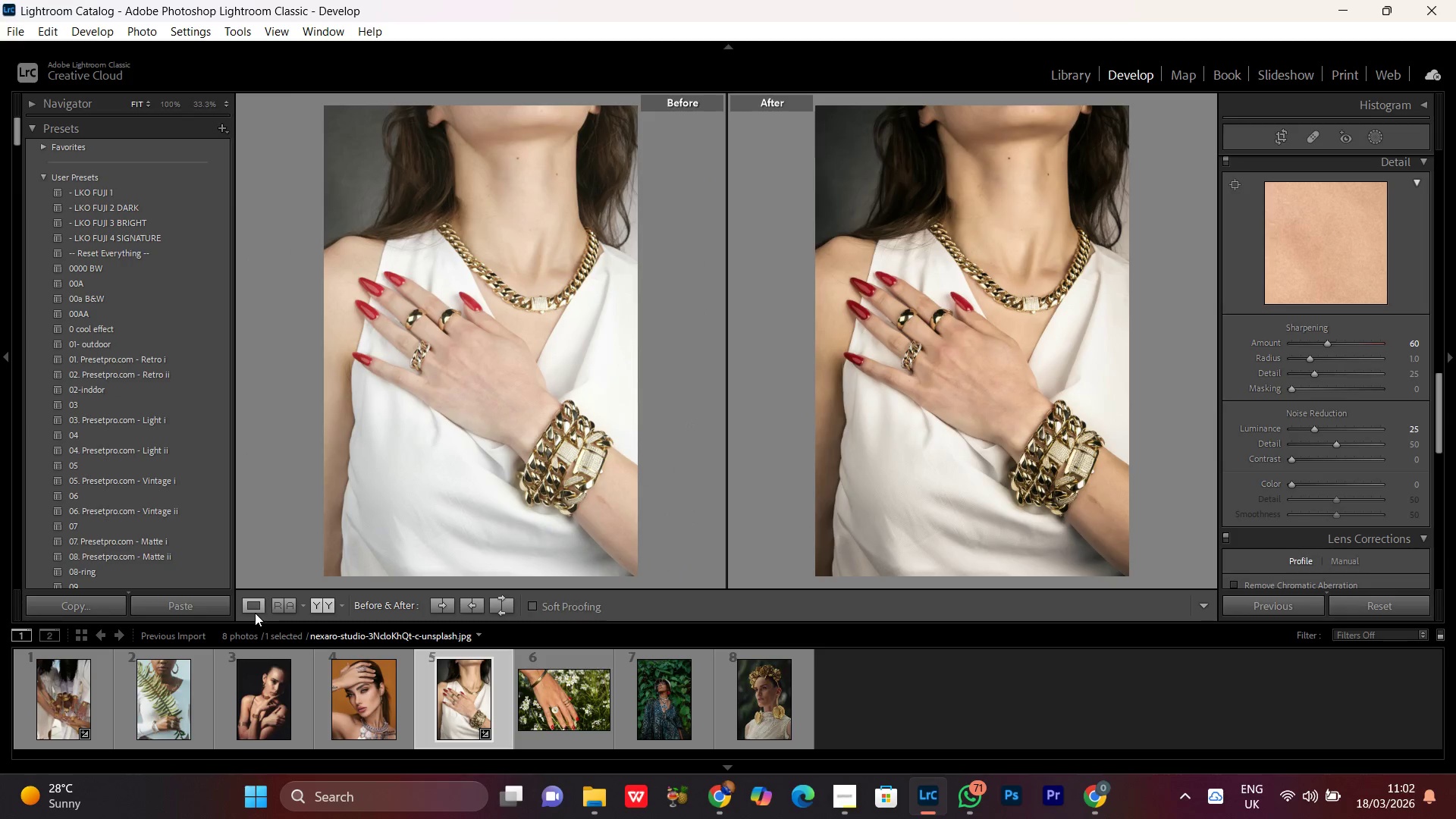 
left_click([253, 610])
 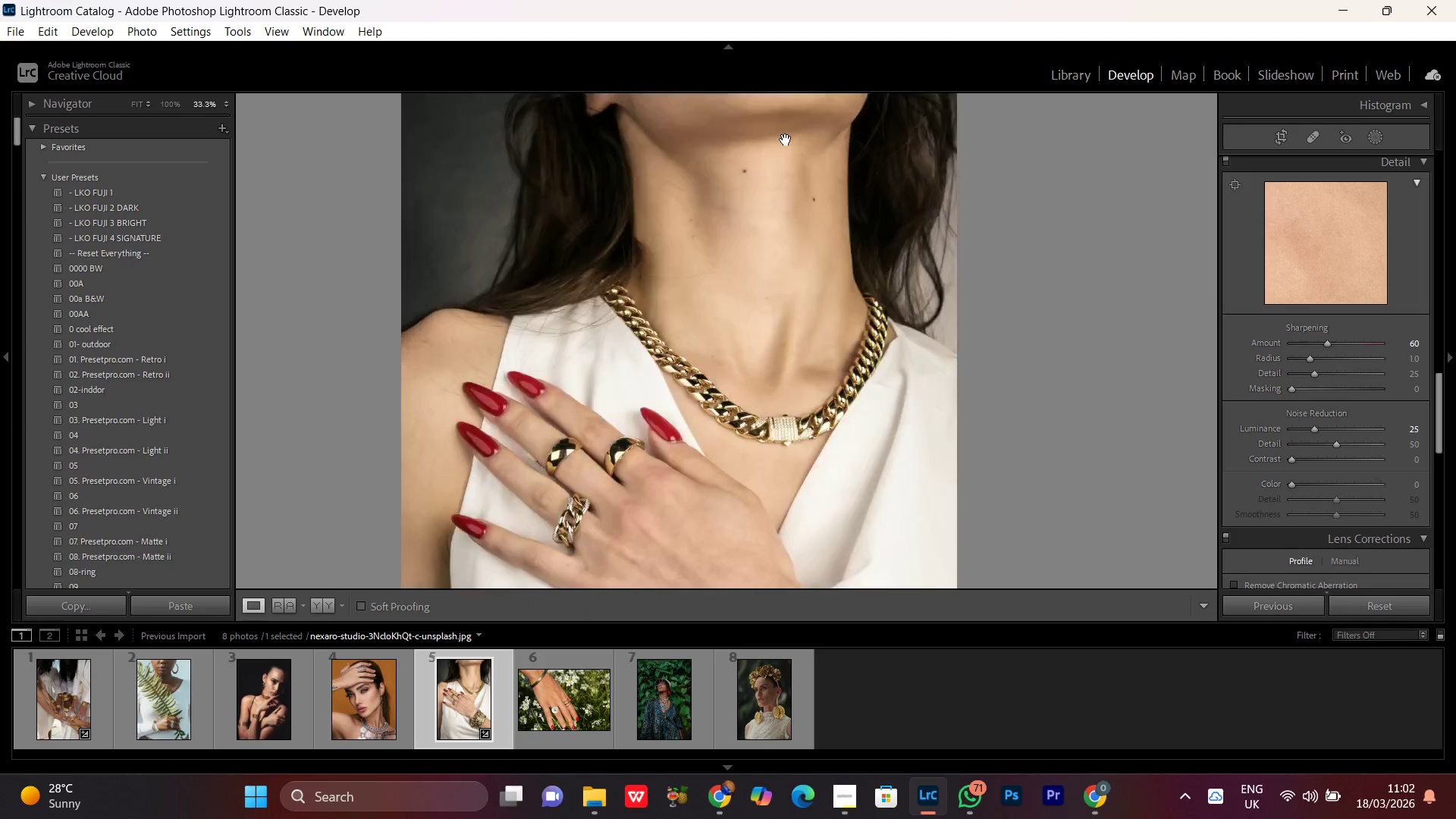 
left_click_drag(start_coordinate=[766, 237], to_coordinate=[772, 429])
 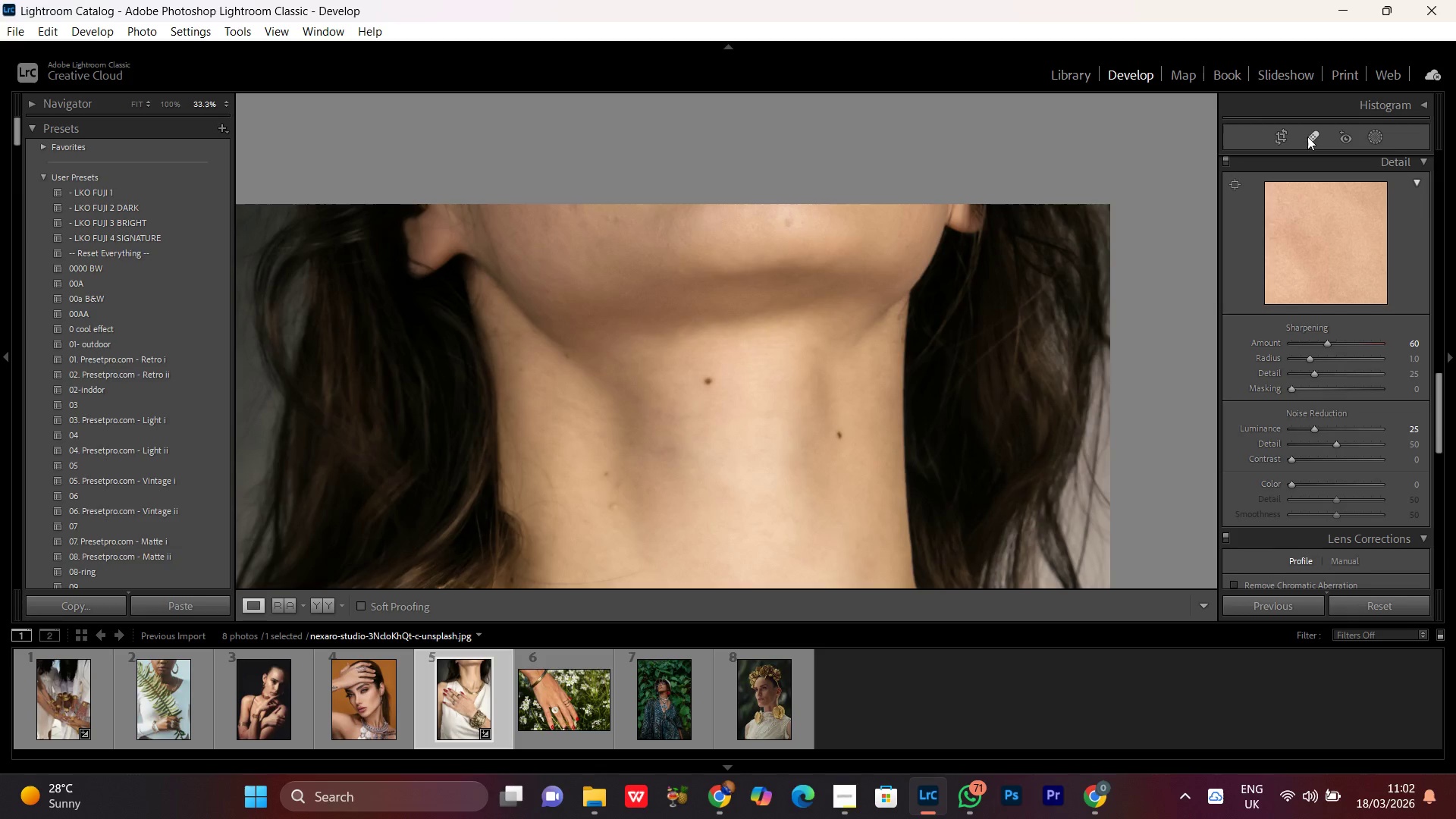 
left_click([1307, 136])
 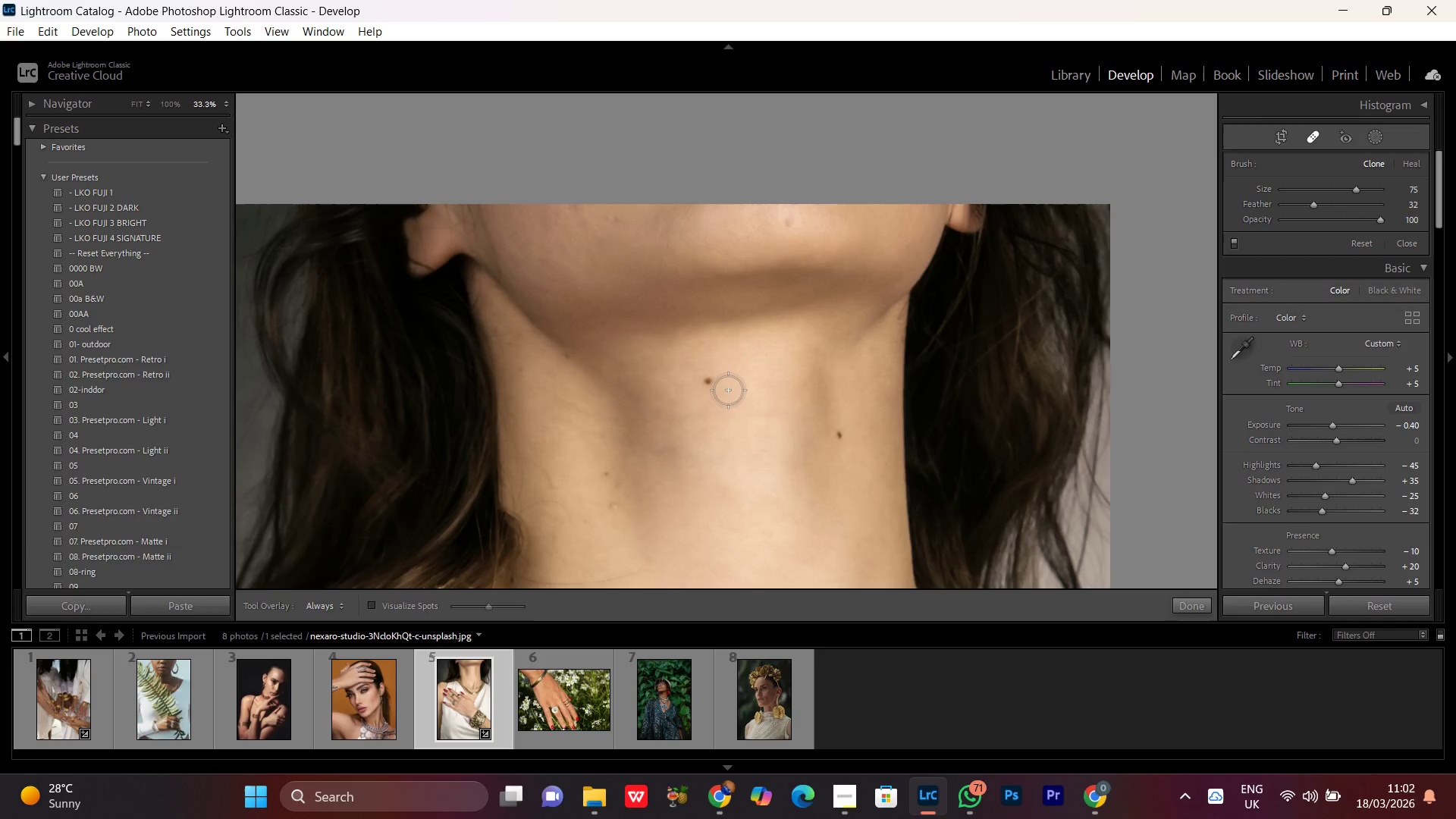 
scroll: coordinate [704, 381], scroll_direction: down, amount: 4.0
 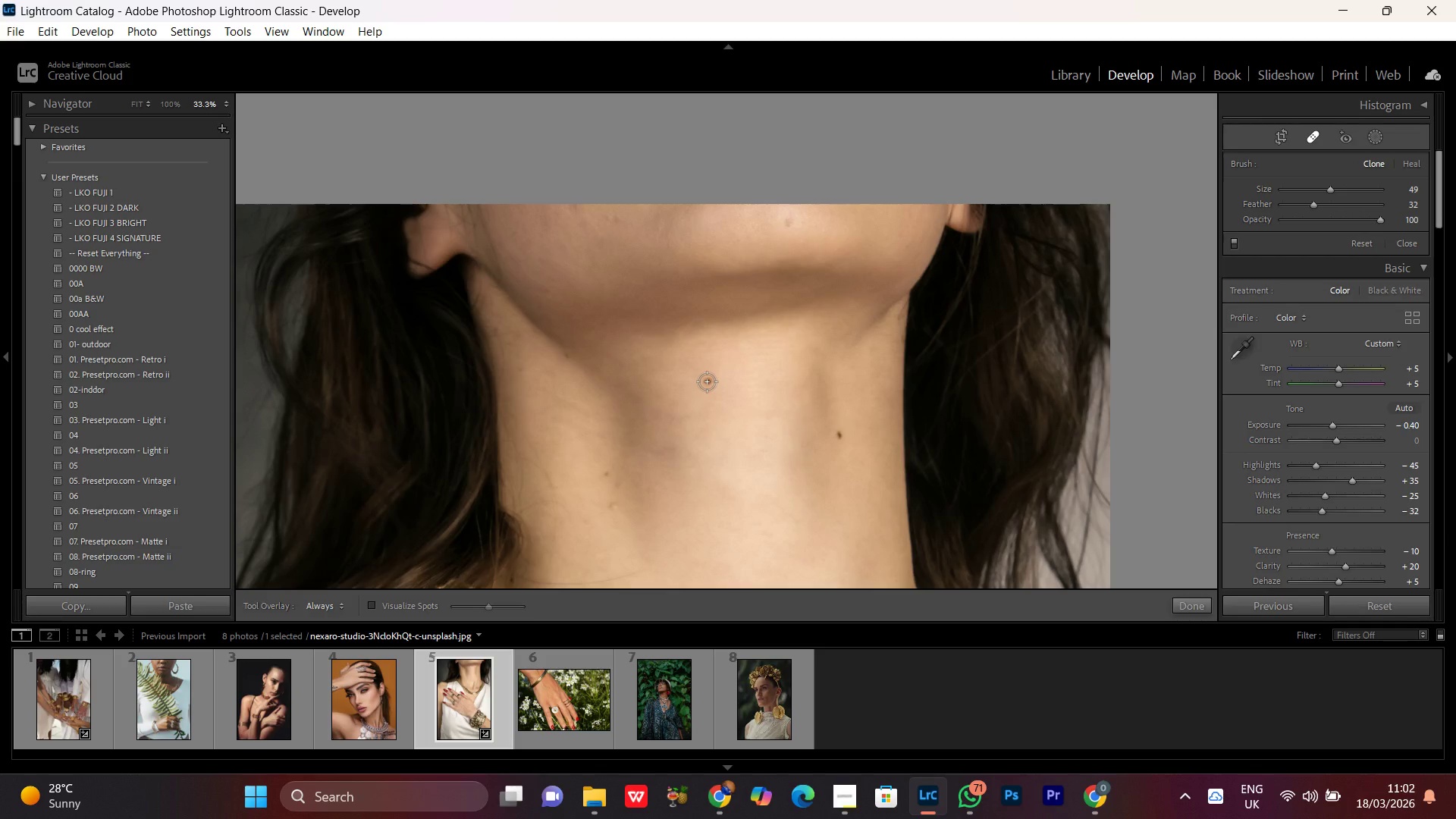 
left_click([707, 381])
 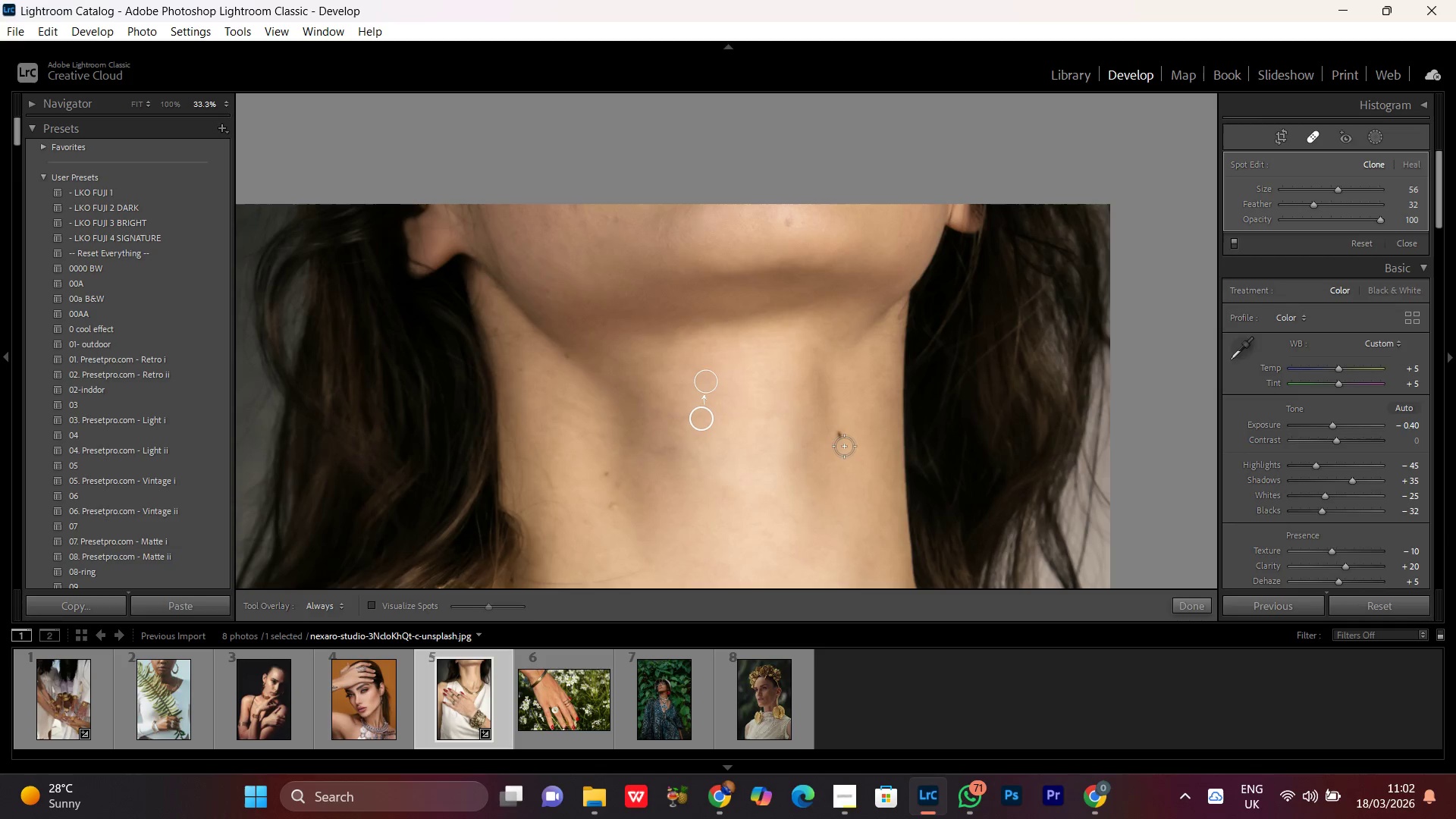 
scroll: coordinate [707, 381], scroll_direction: up, amount: 1.0
 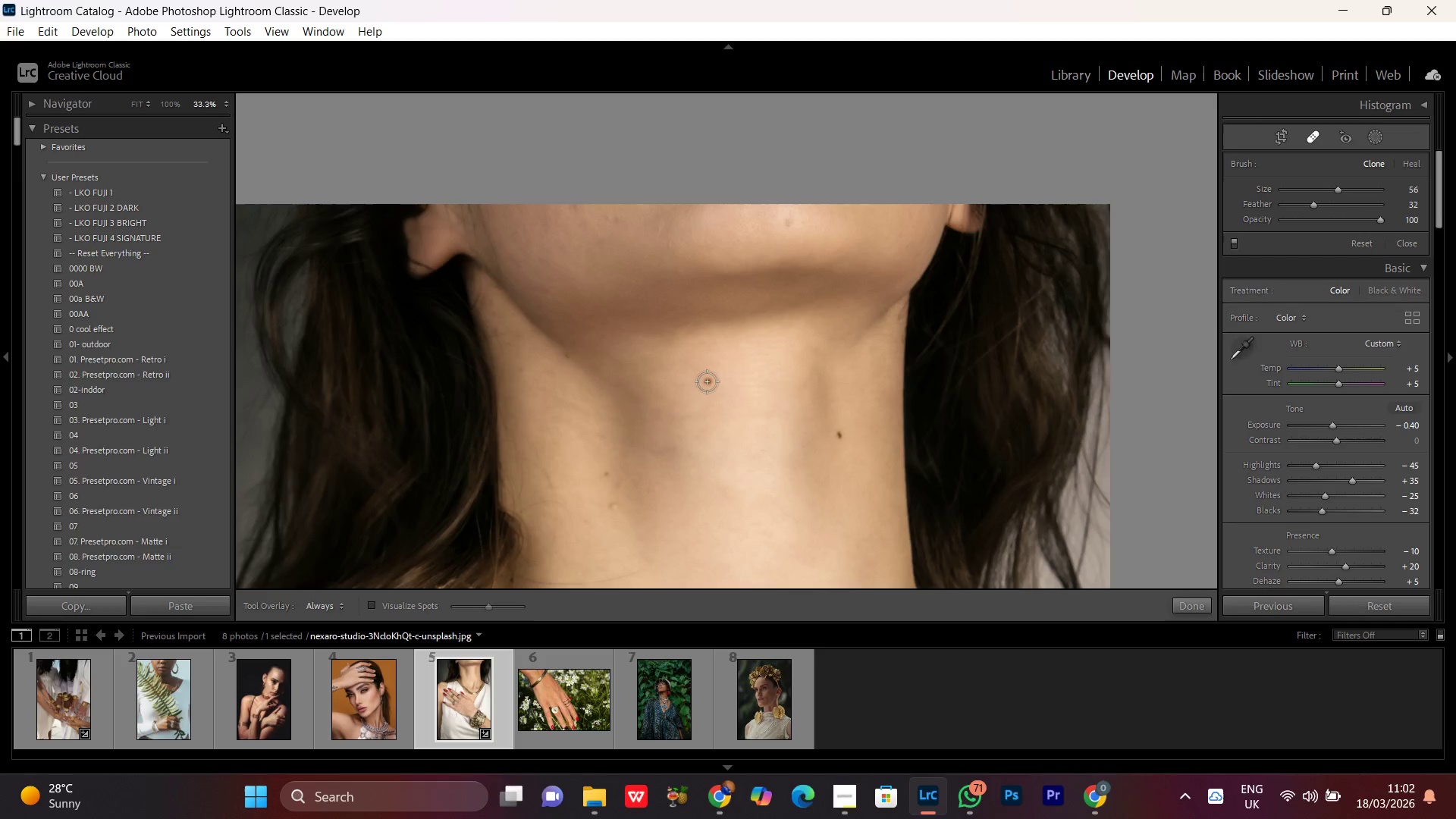 
left_click([839, 437])
 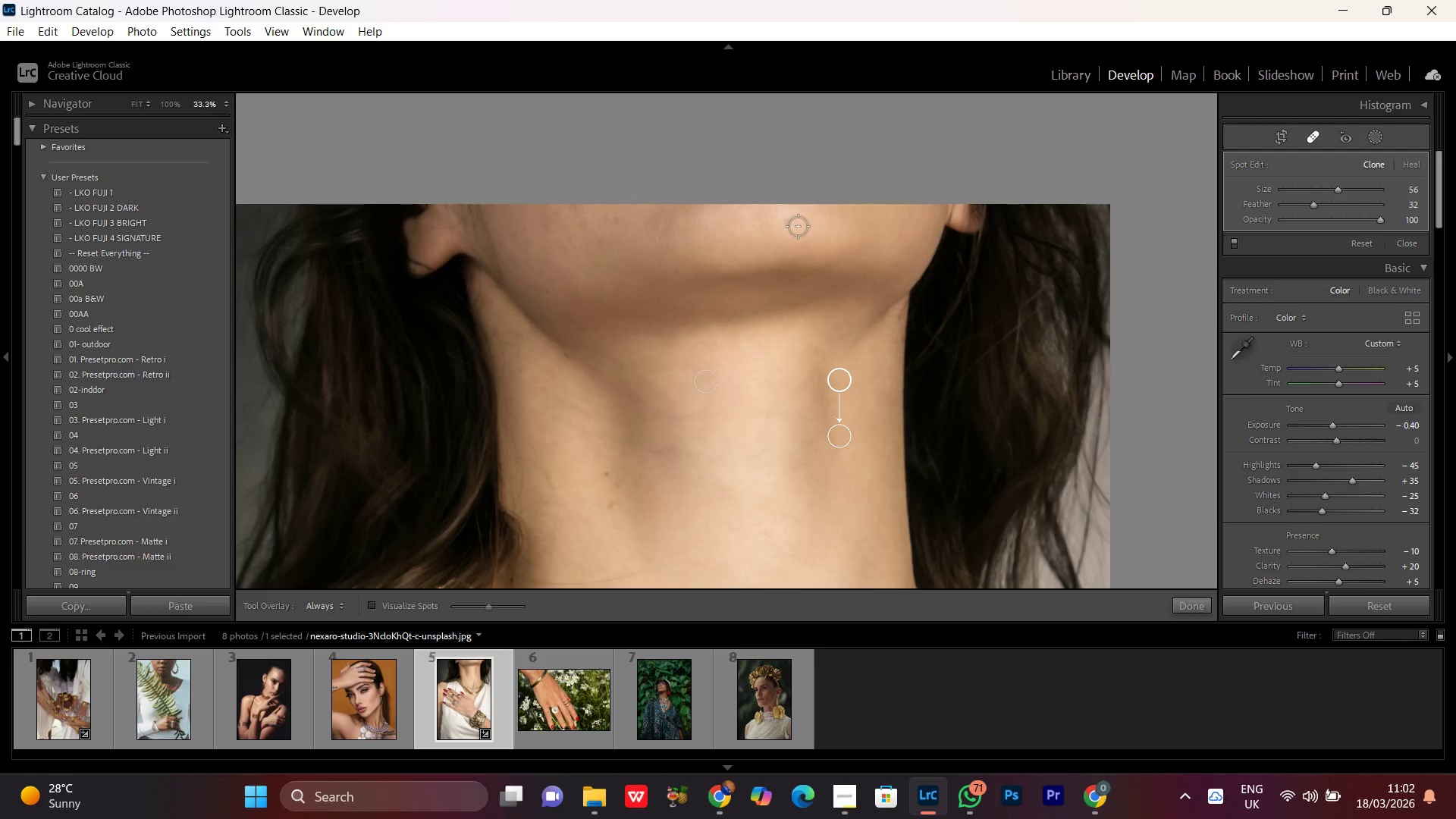 
left_click([787, 223])
 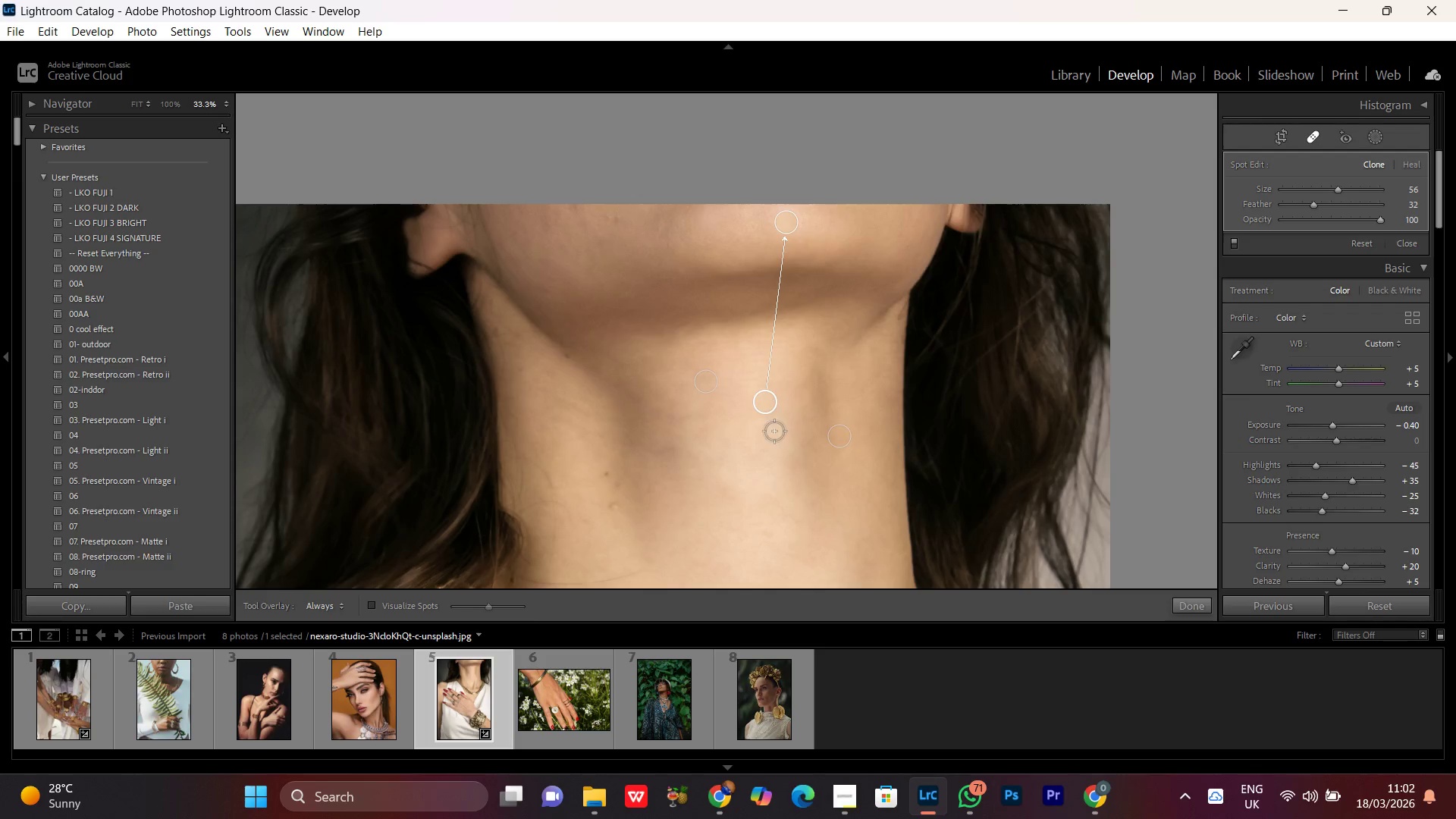 
left_click_drag(start_coordinate=[762, 403], to_coordinate=[761, 228])
 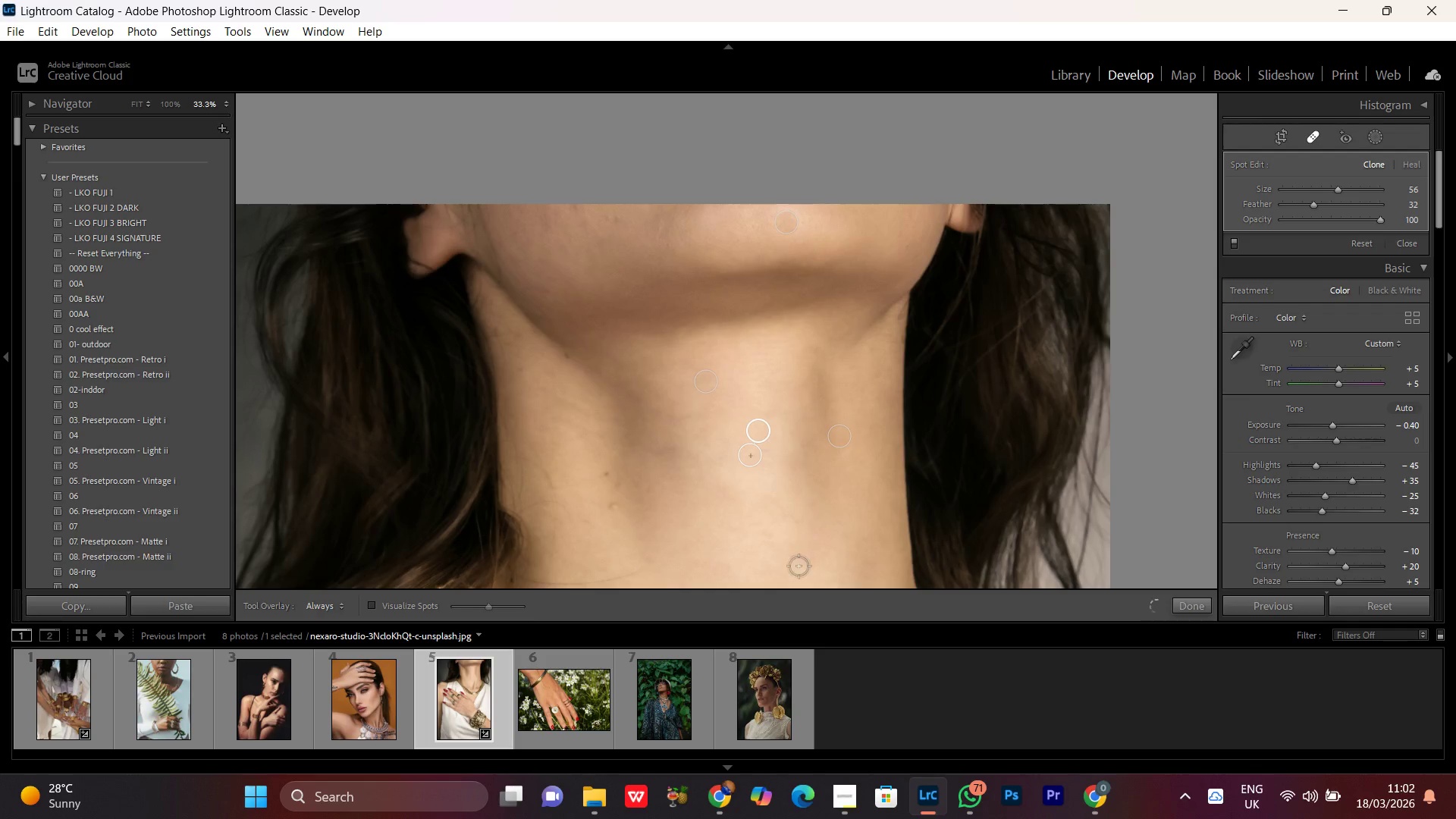 
key(Control+Minus)
 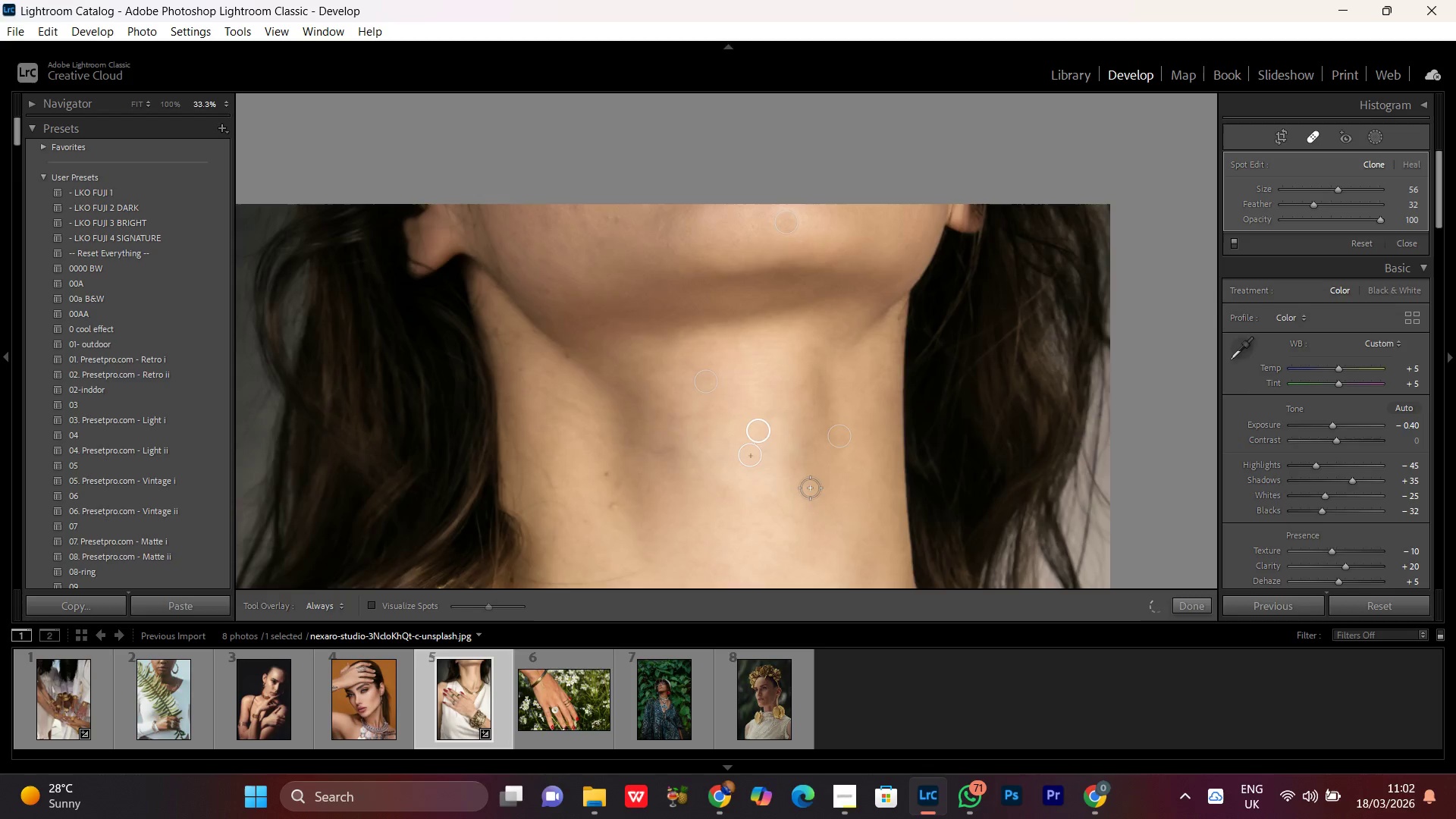 
key(Control+Minus)
 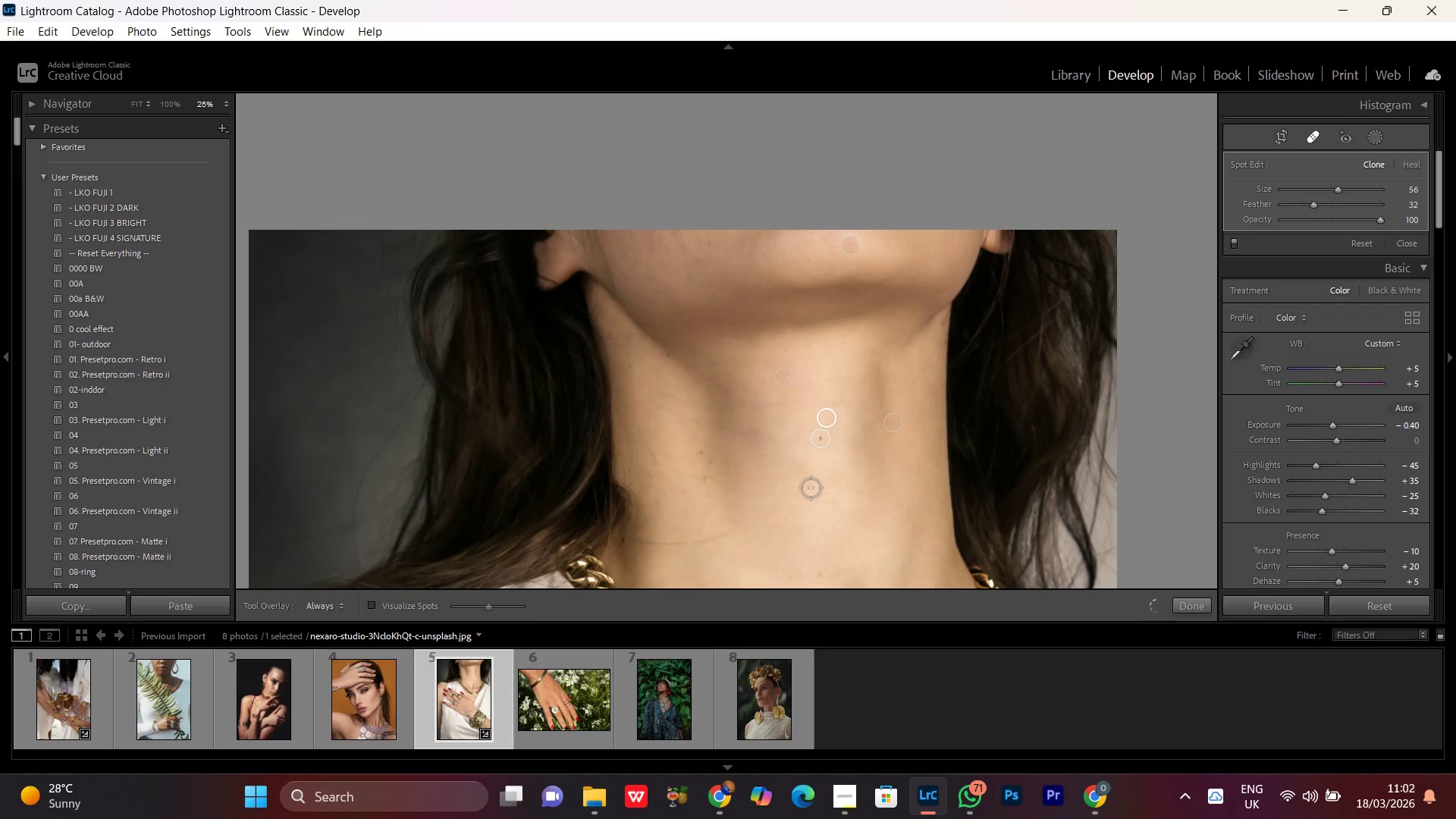 
key(Control+Equal)
 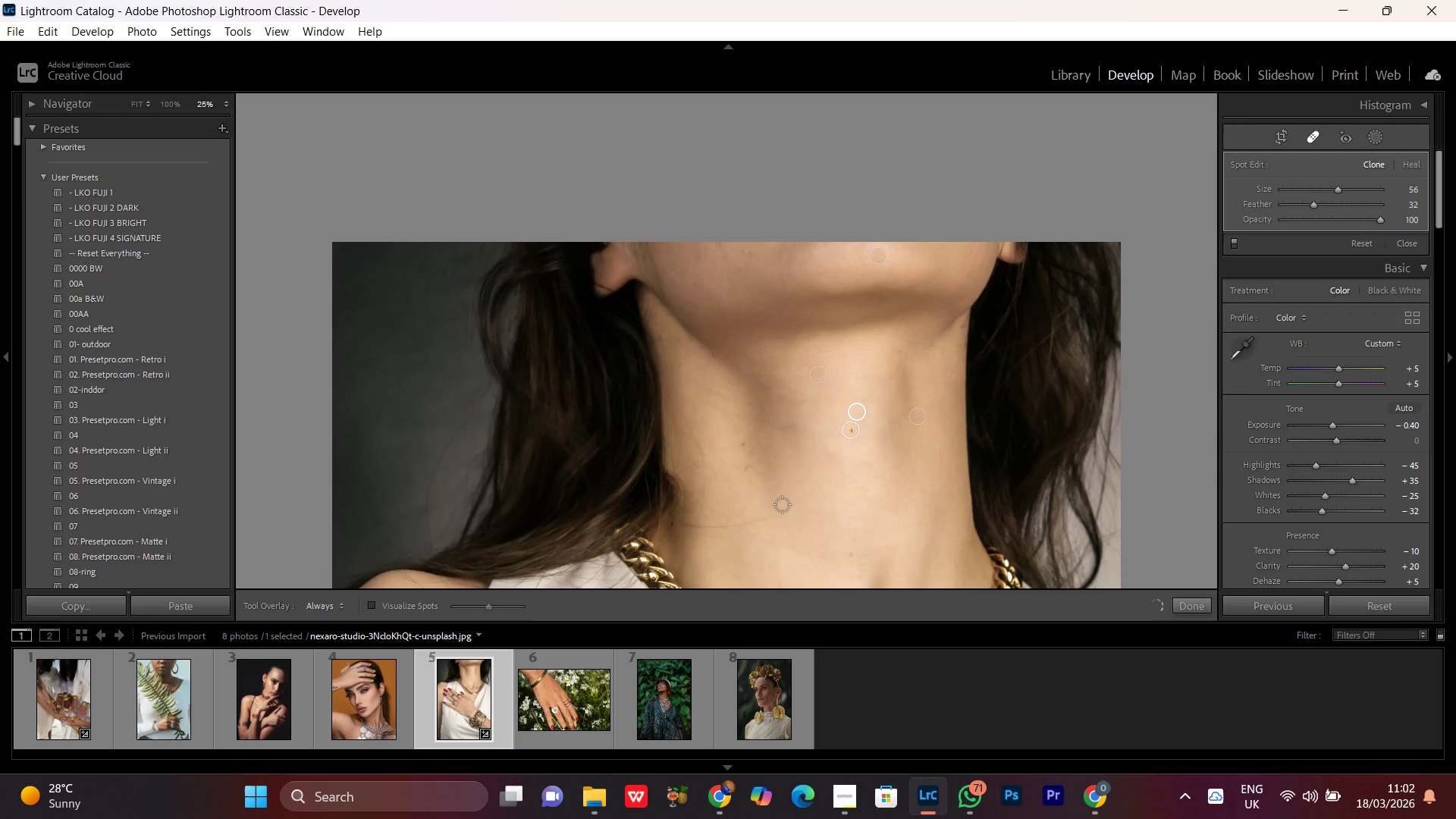 
key(Control+Equal)
 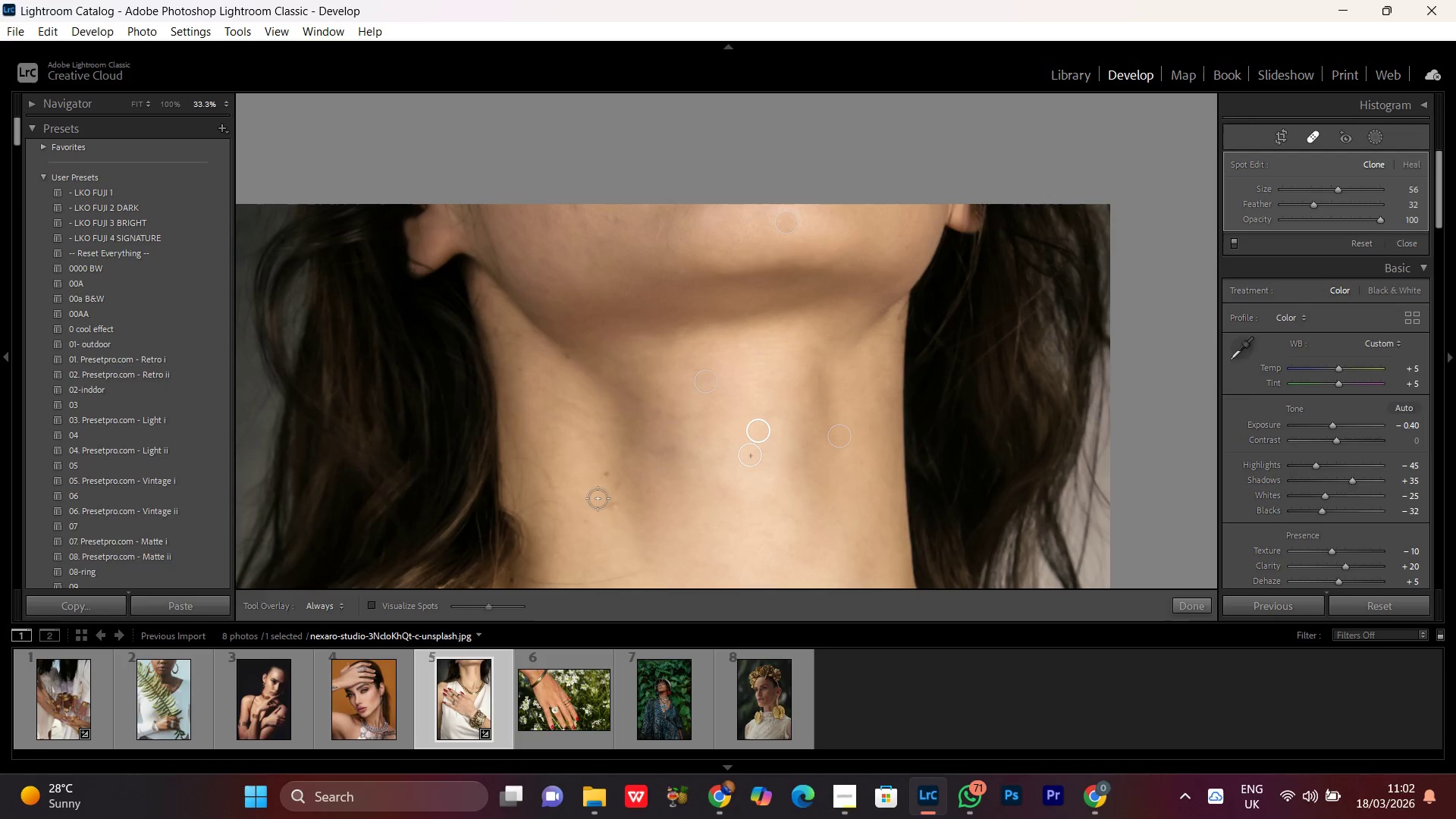 
hold_key(key=Space, duration=0.61)
 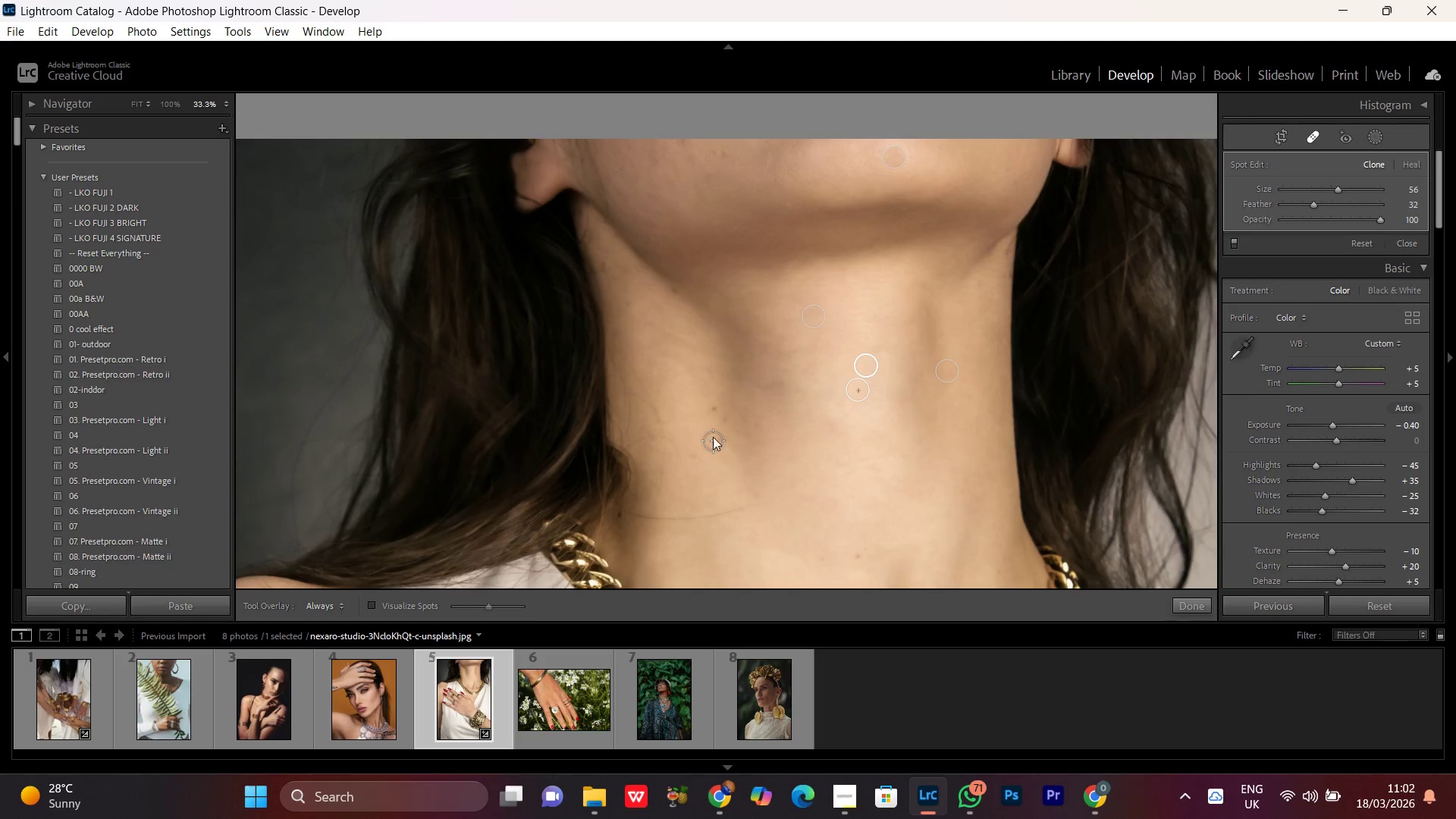 
left_click_drag(start_coordinate=[601, 475], to_coordinate=[709, 410])
 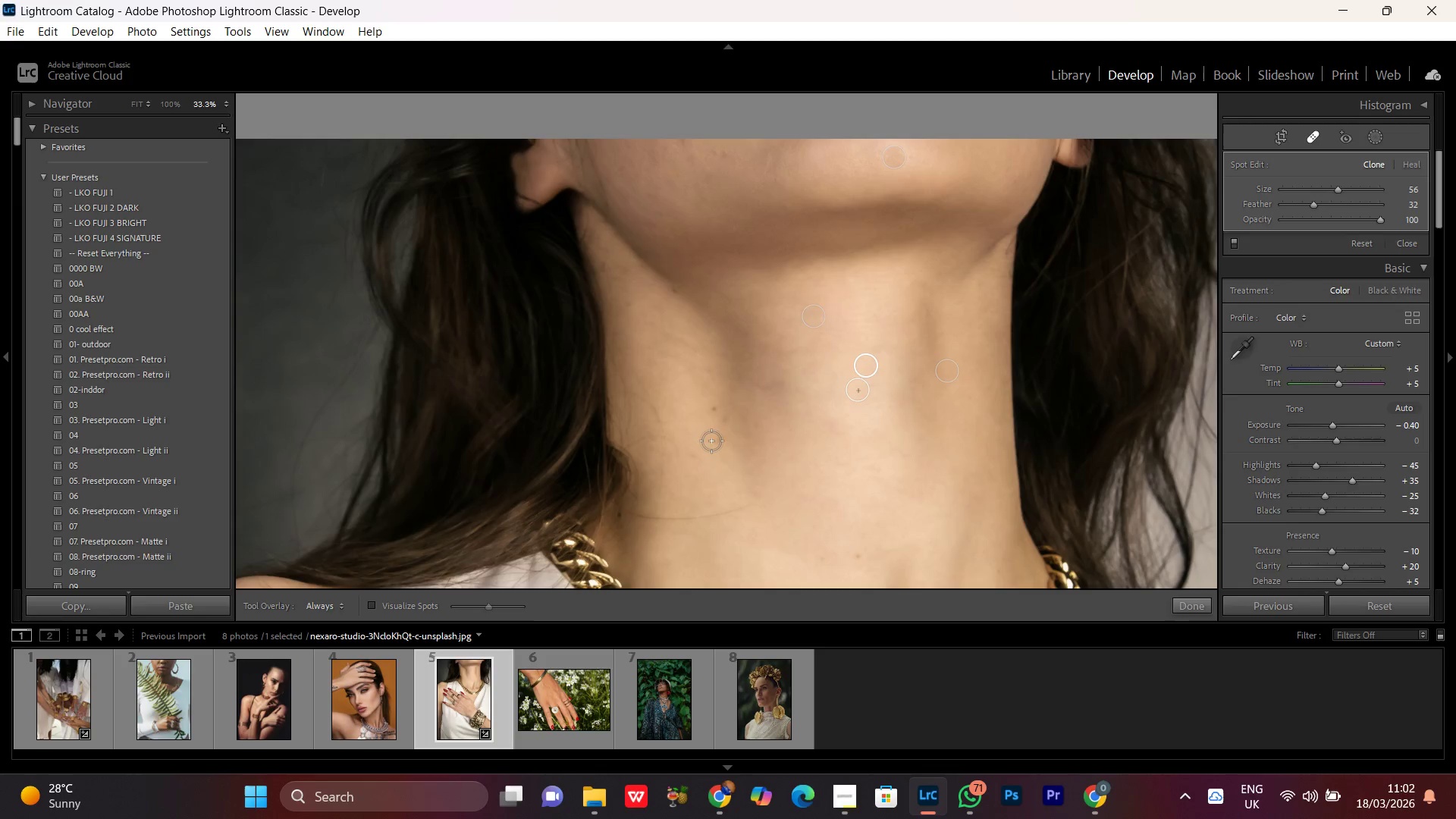 
left_click([713, 441])
 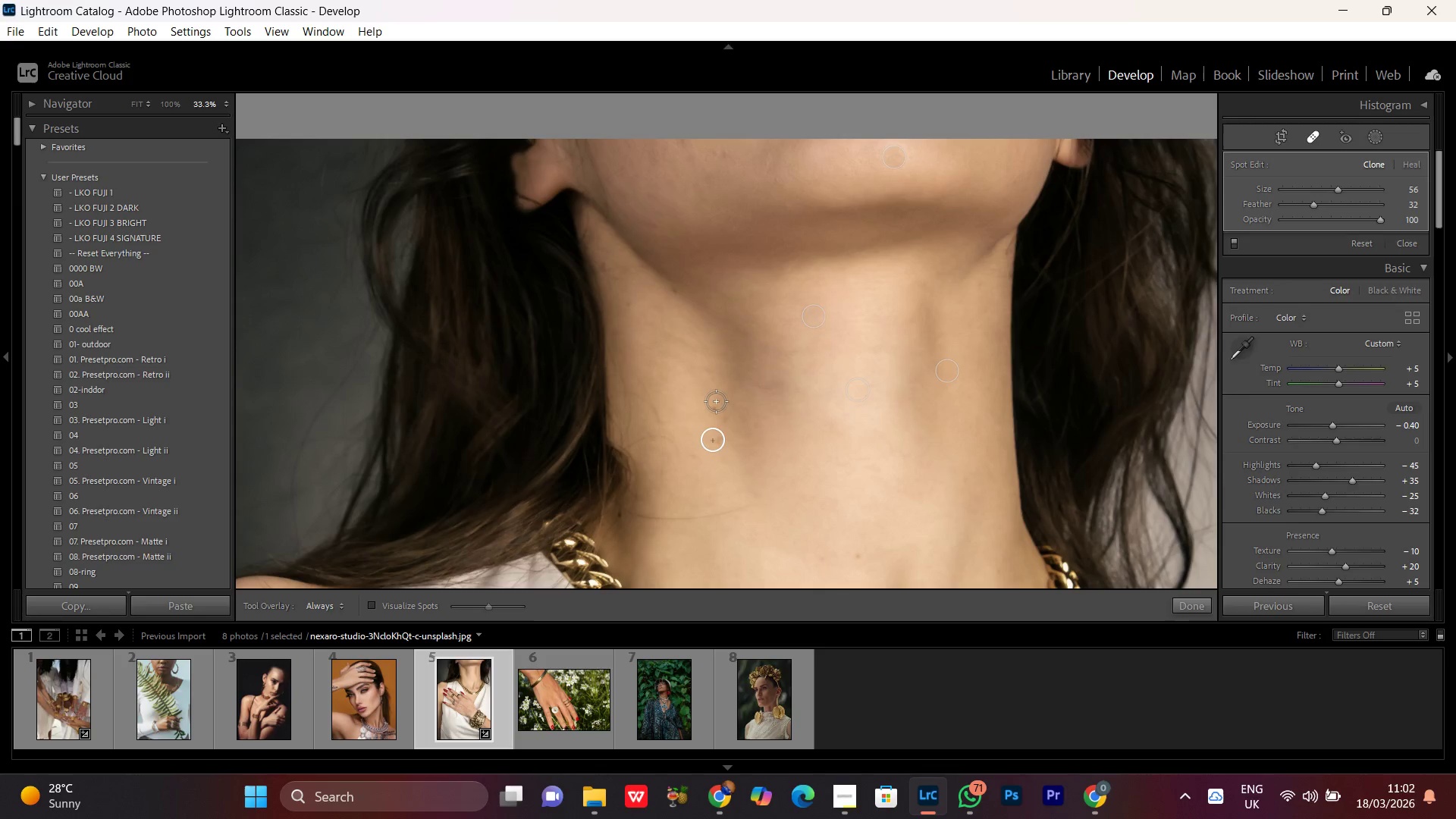 
left_click([715, 401])
 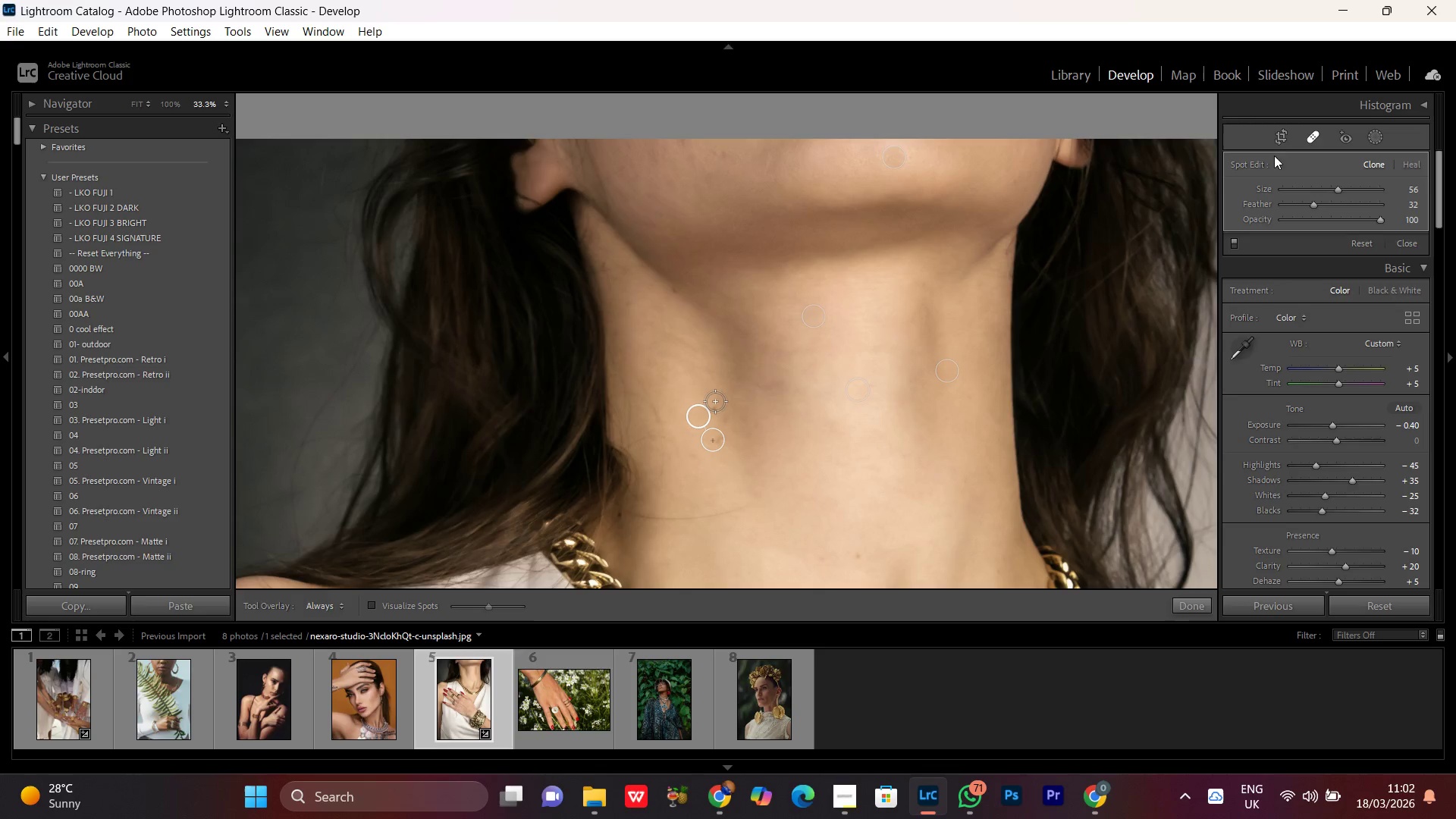 
left_click([1314, 136])
 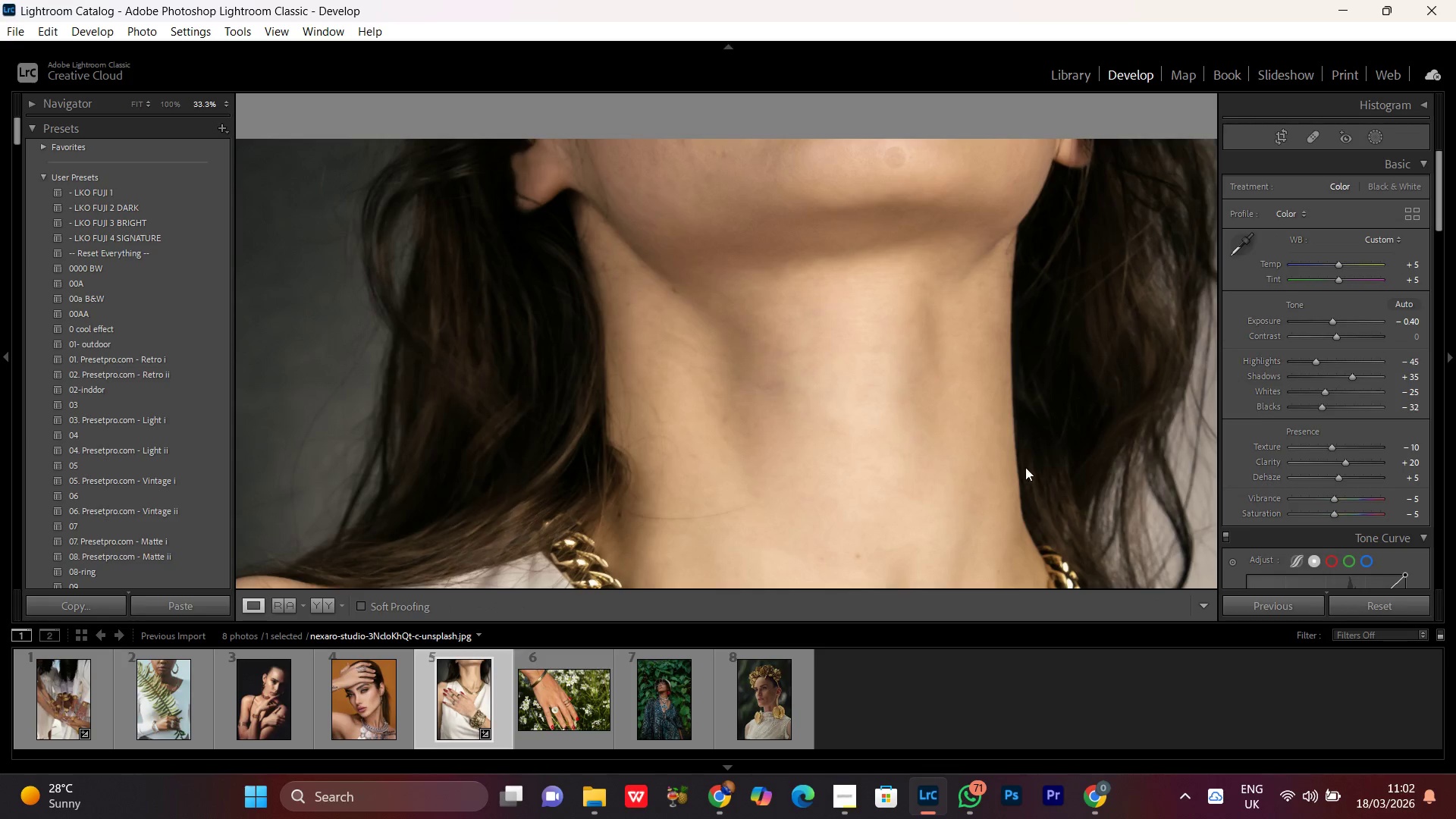 
left_click([907, 453])
 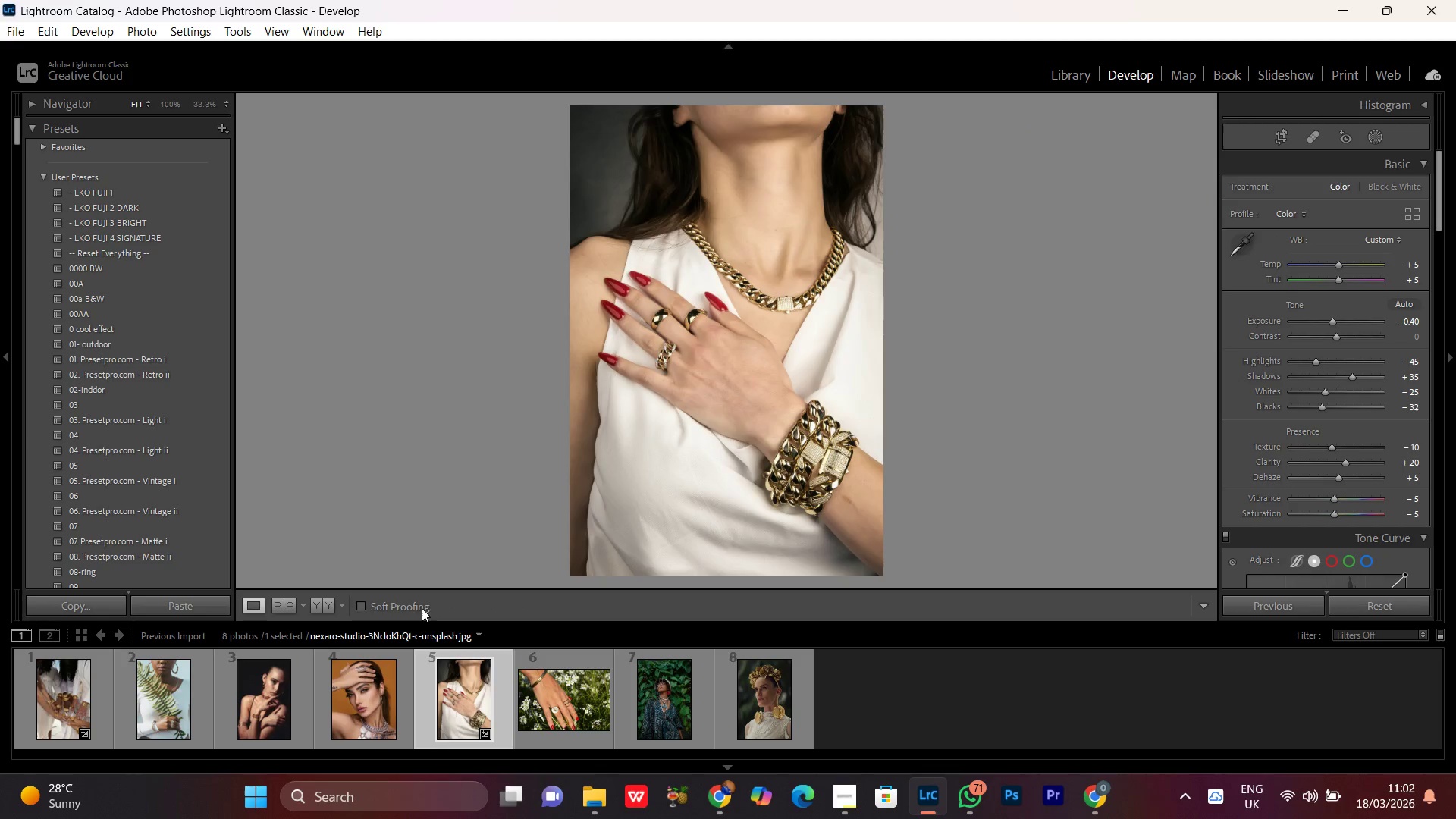 
left_click([314, 604])
 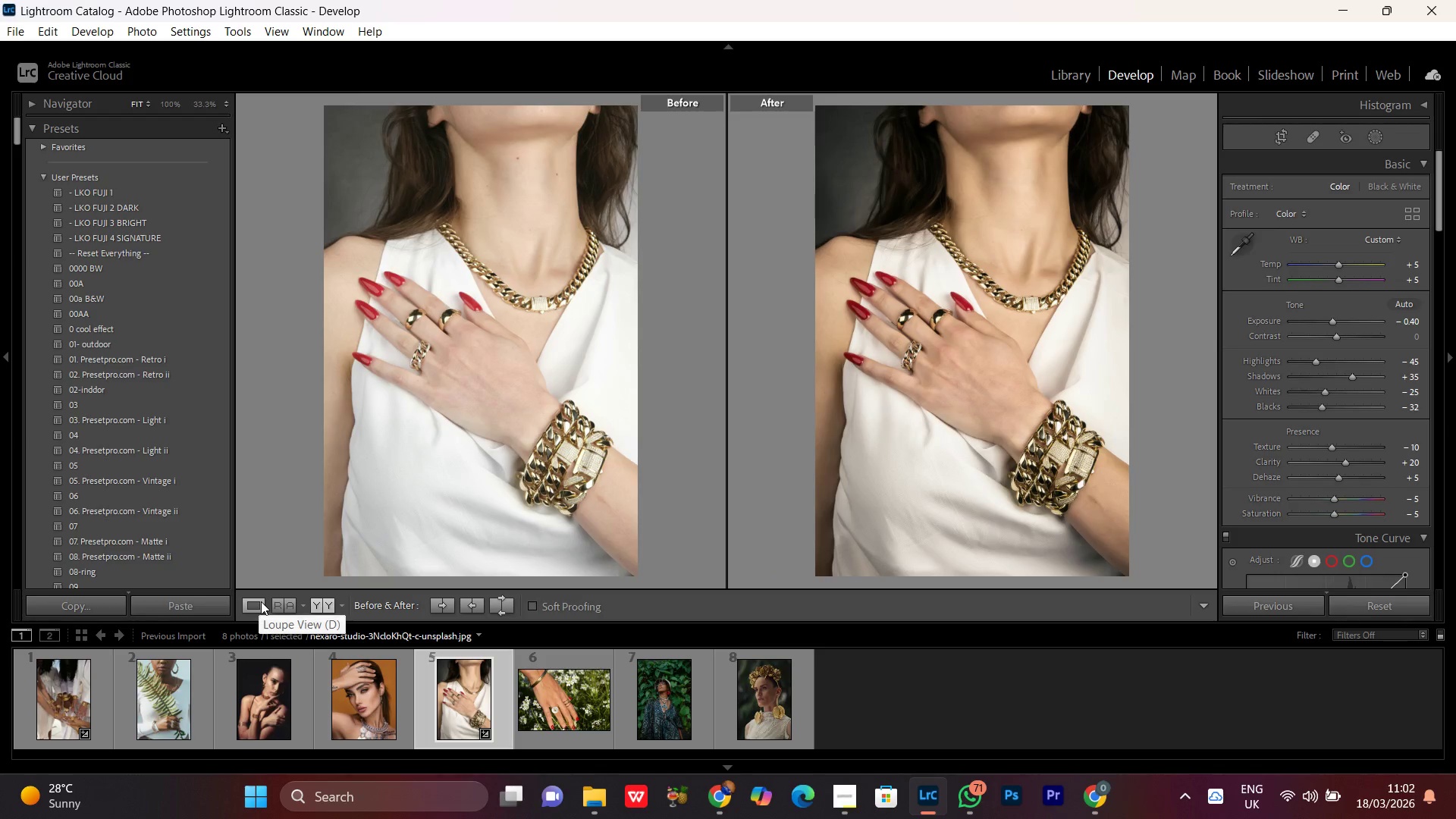 
left_click([261, 601])
 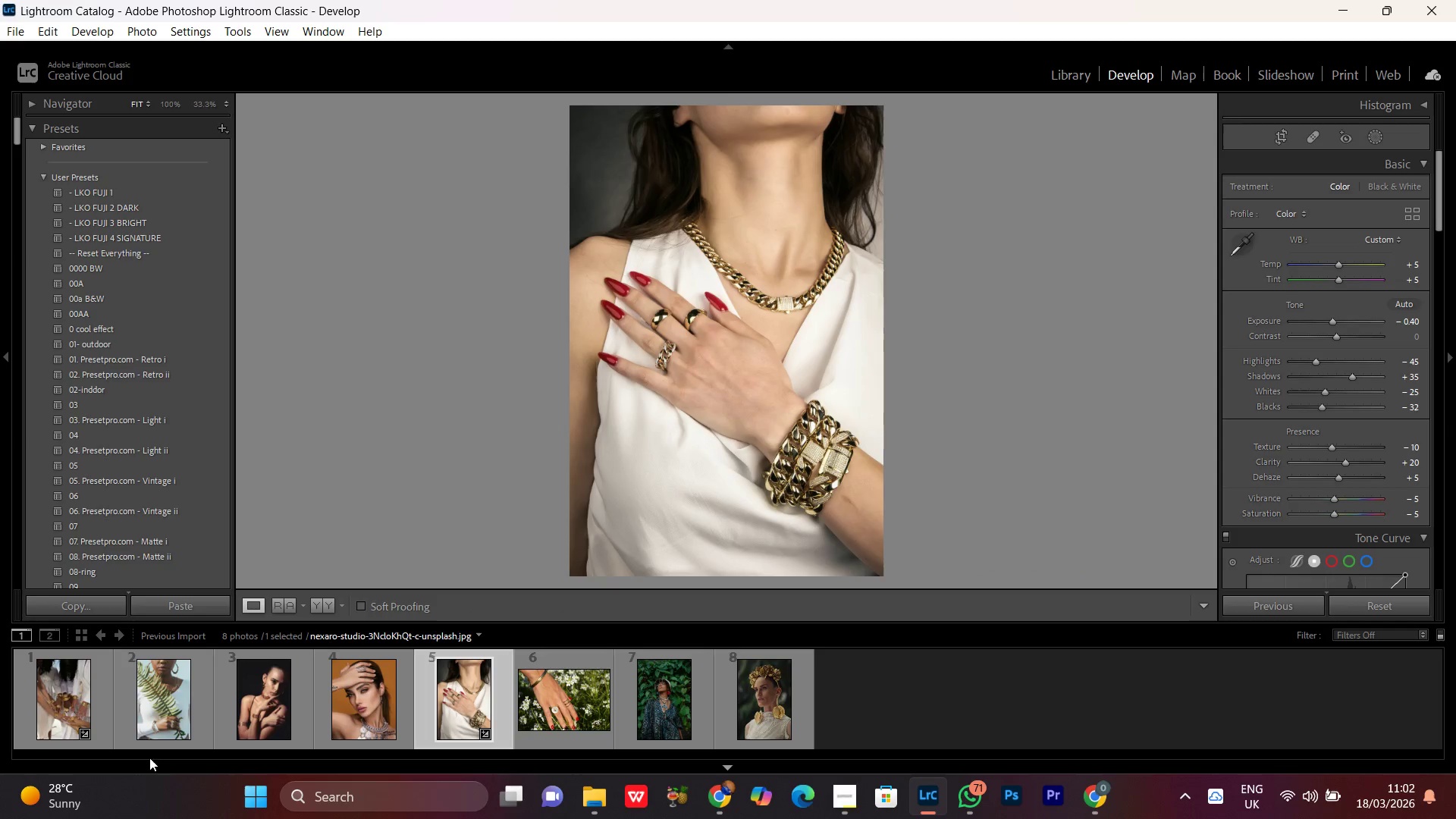 
hold_key(key=ShiftLeft, duration=0.41)
left_click([75, 711])
 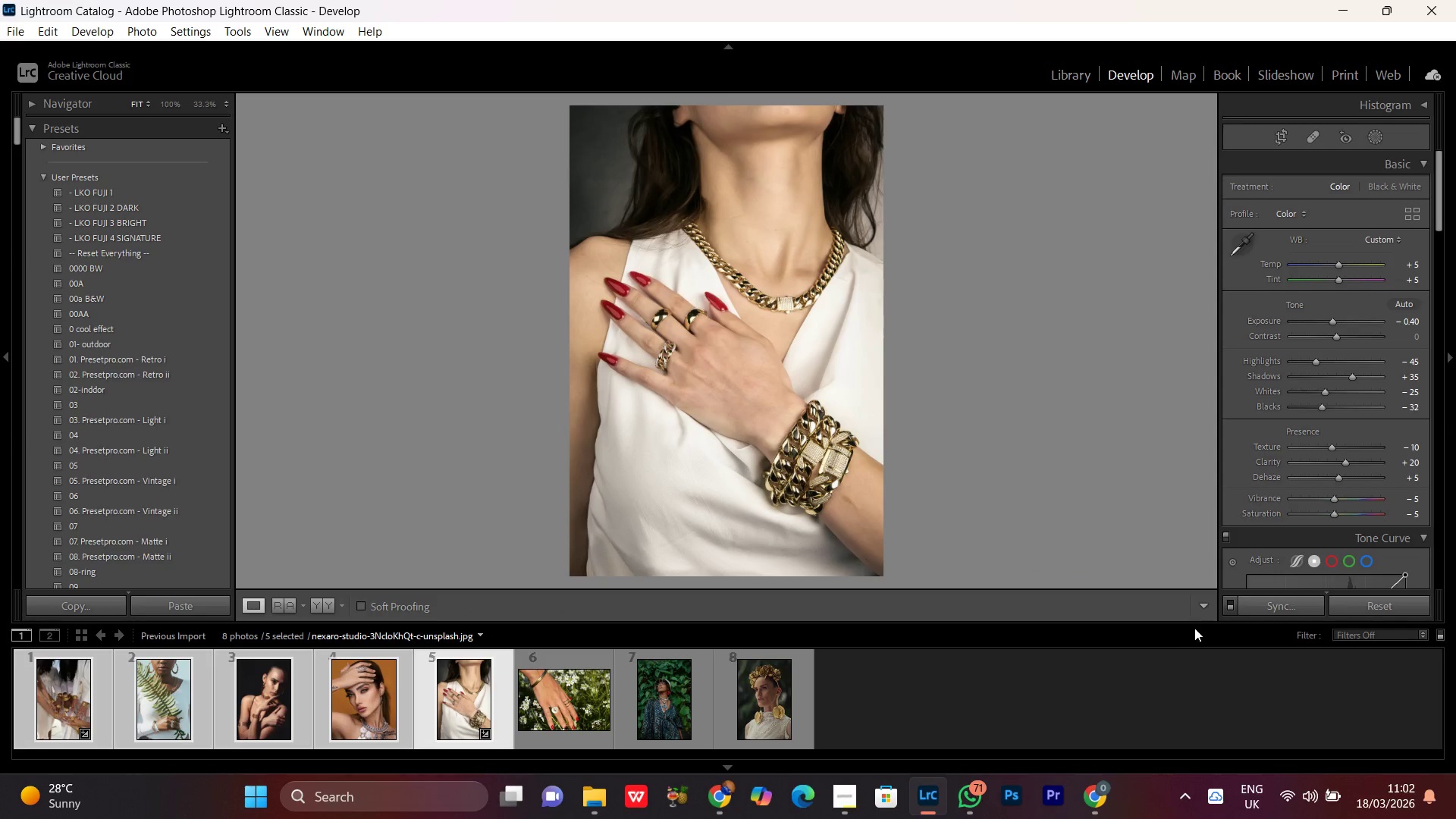 
scroll: coordinate [133, 737], scroll_direction: up, amount: 5.0
 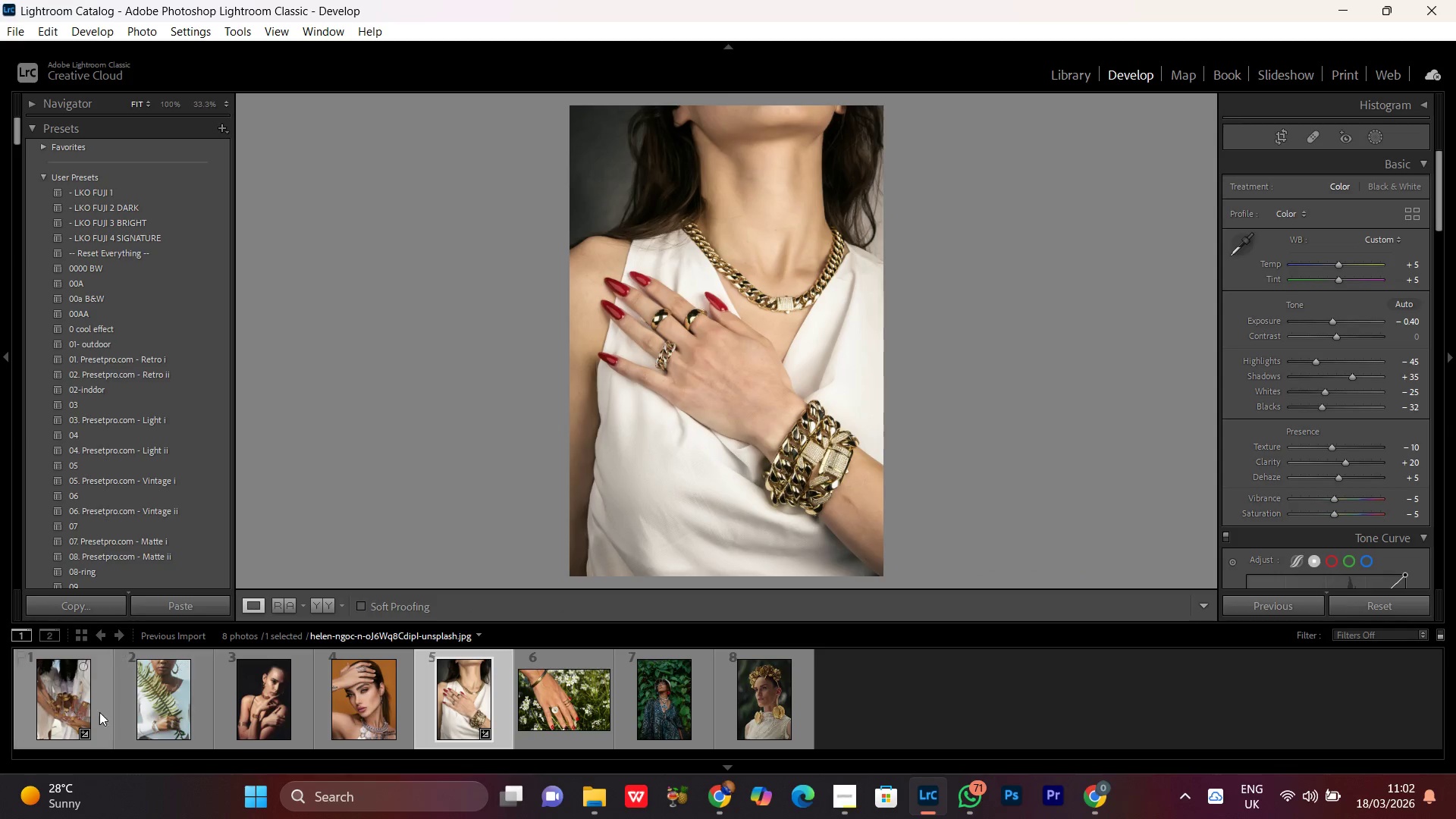 
left_click([1238, 612])
 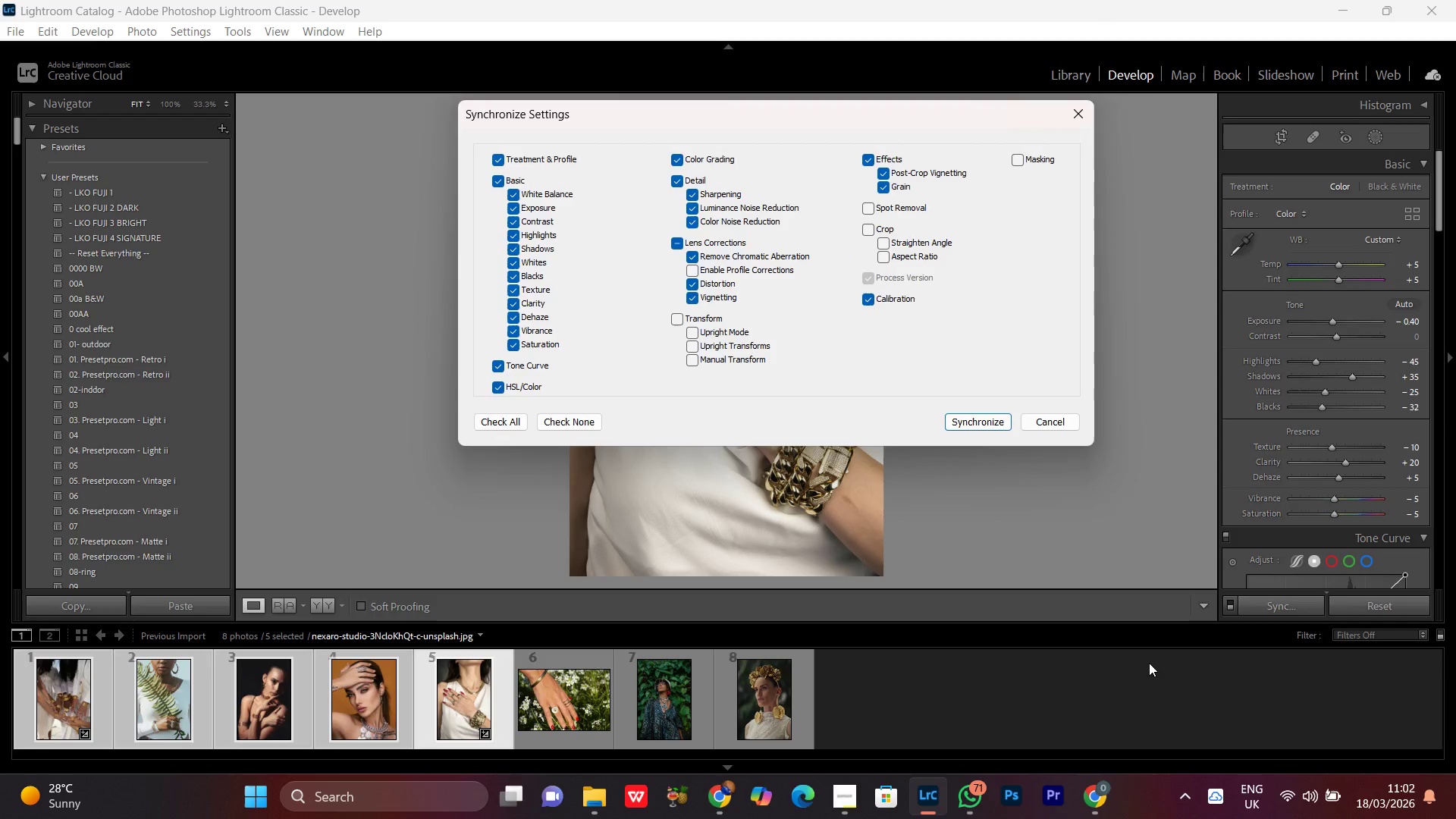 
key(Enter)
 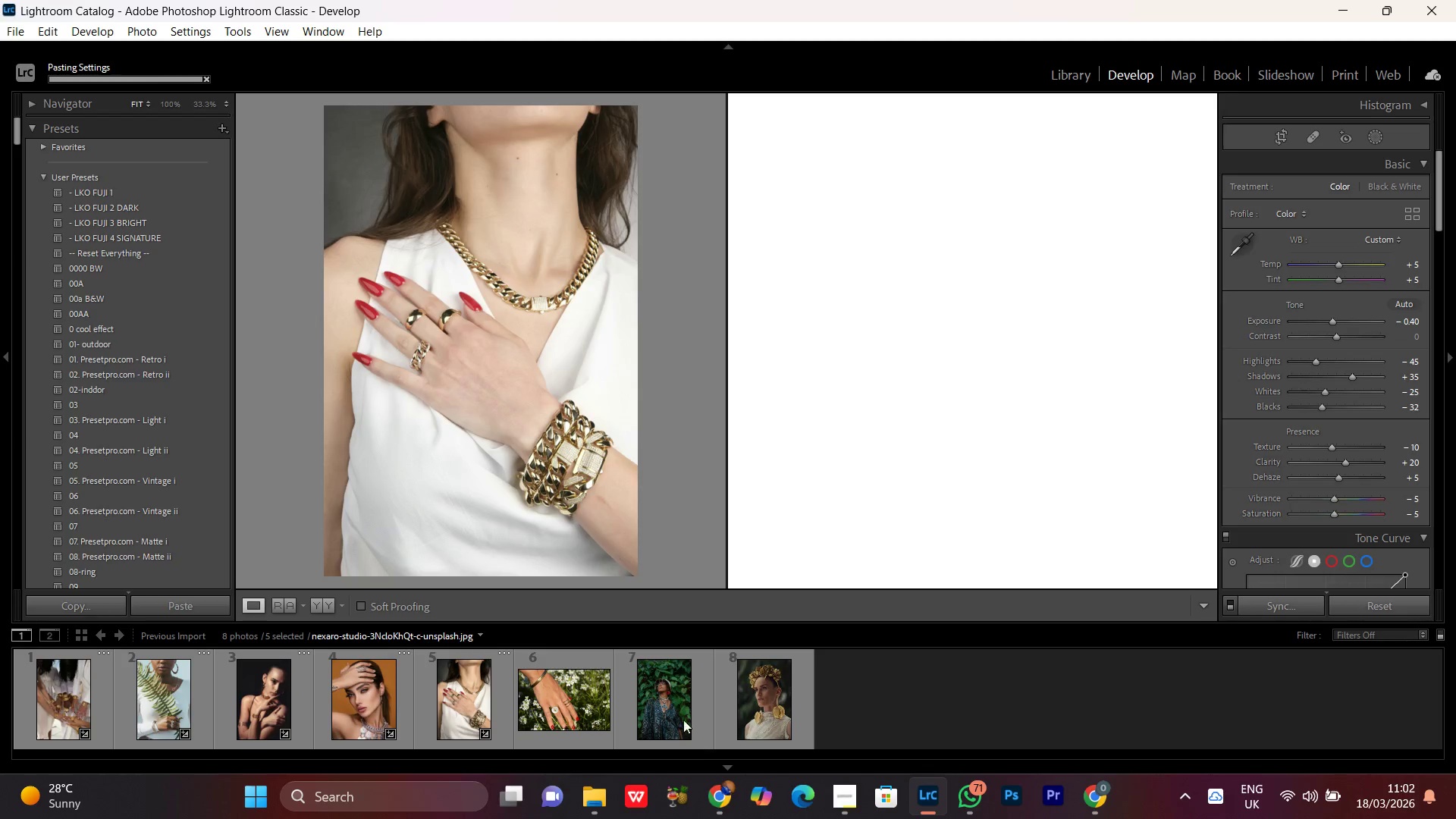 
double_click([678, 708])
 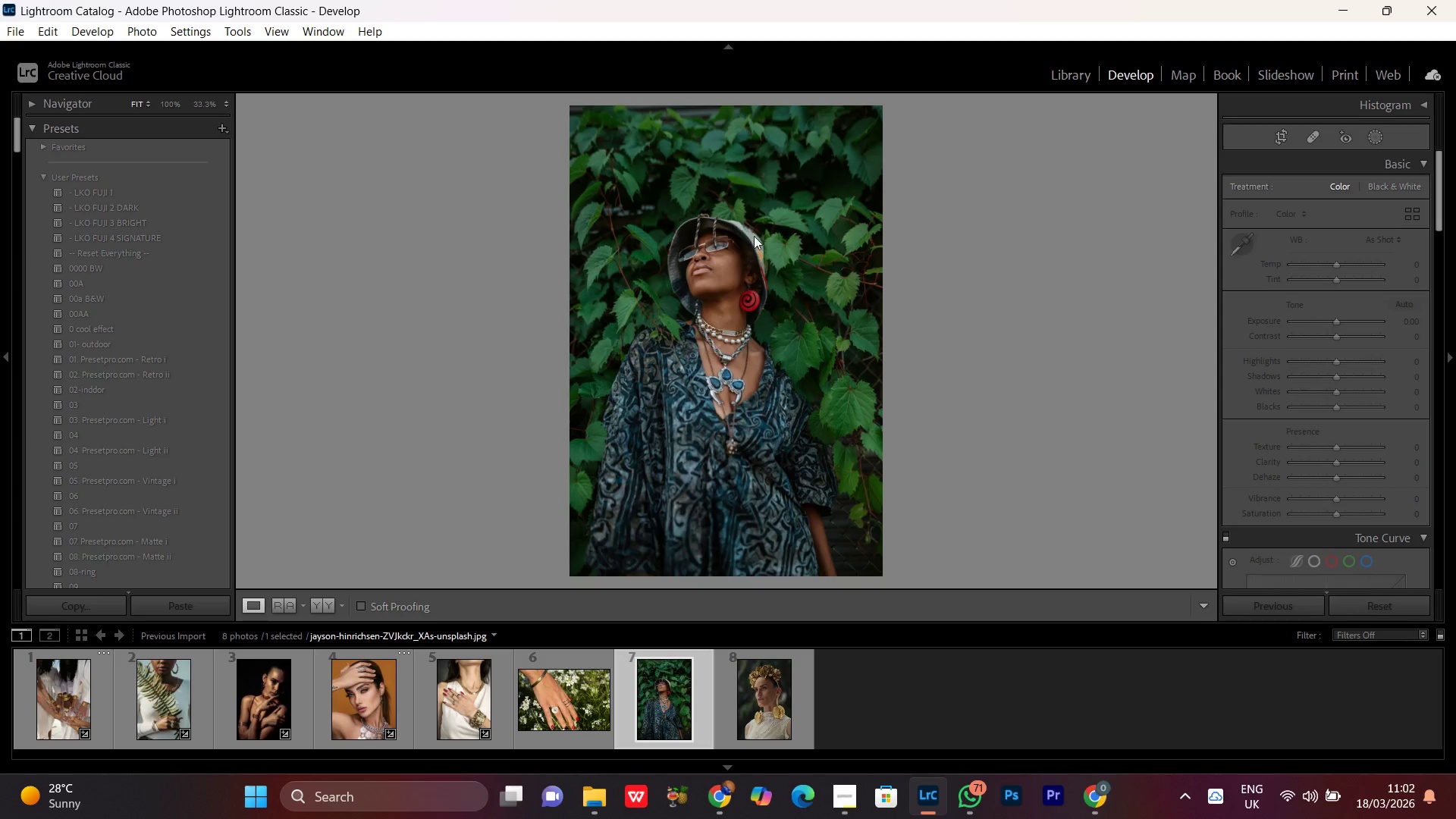 
left_click([720, 261])
 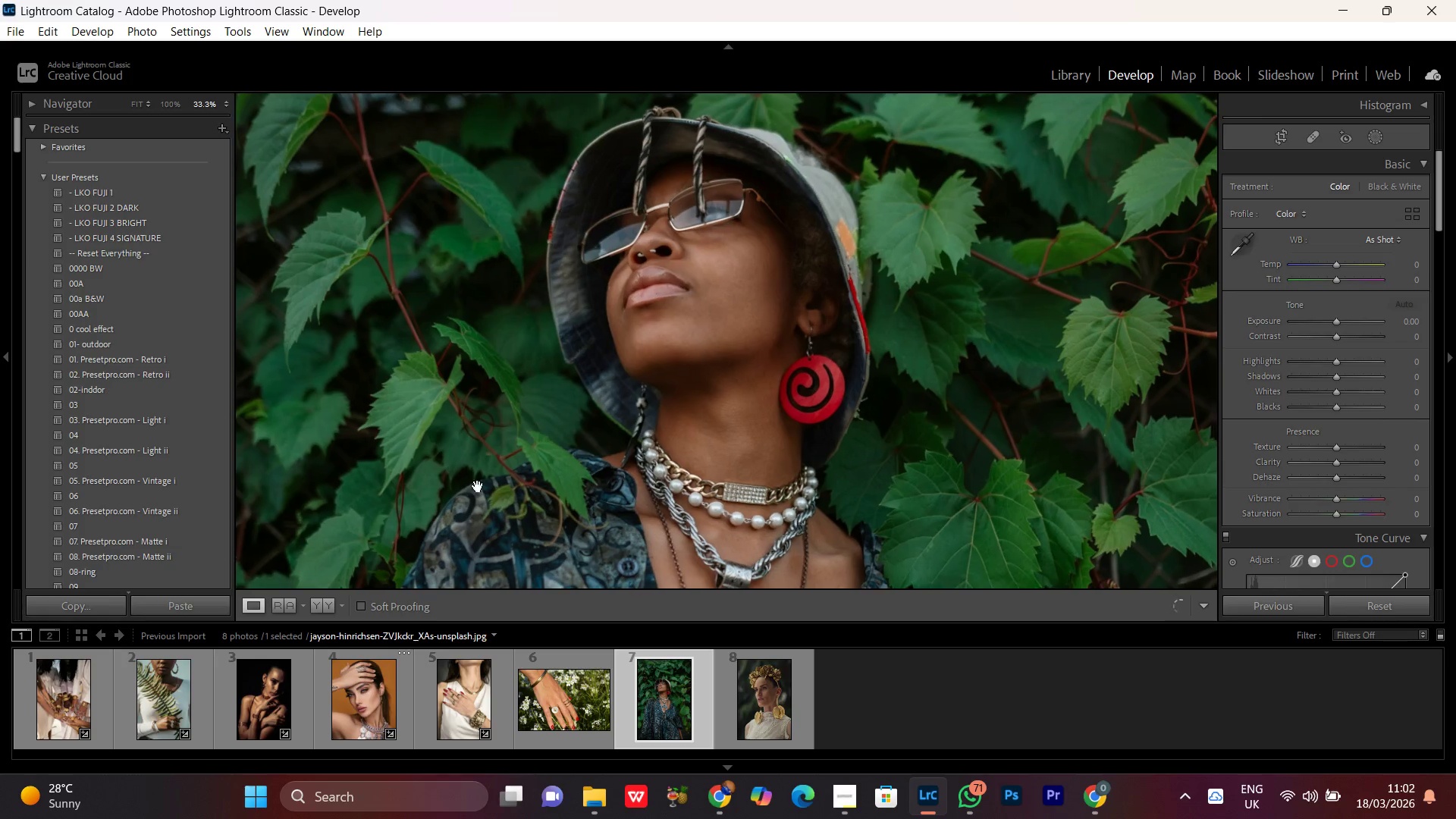 
left_click([684, 384])
 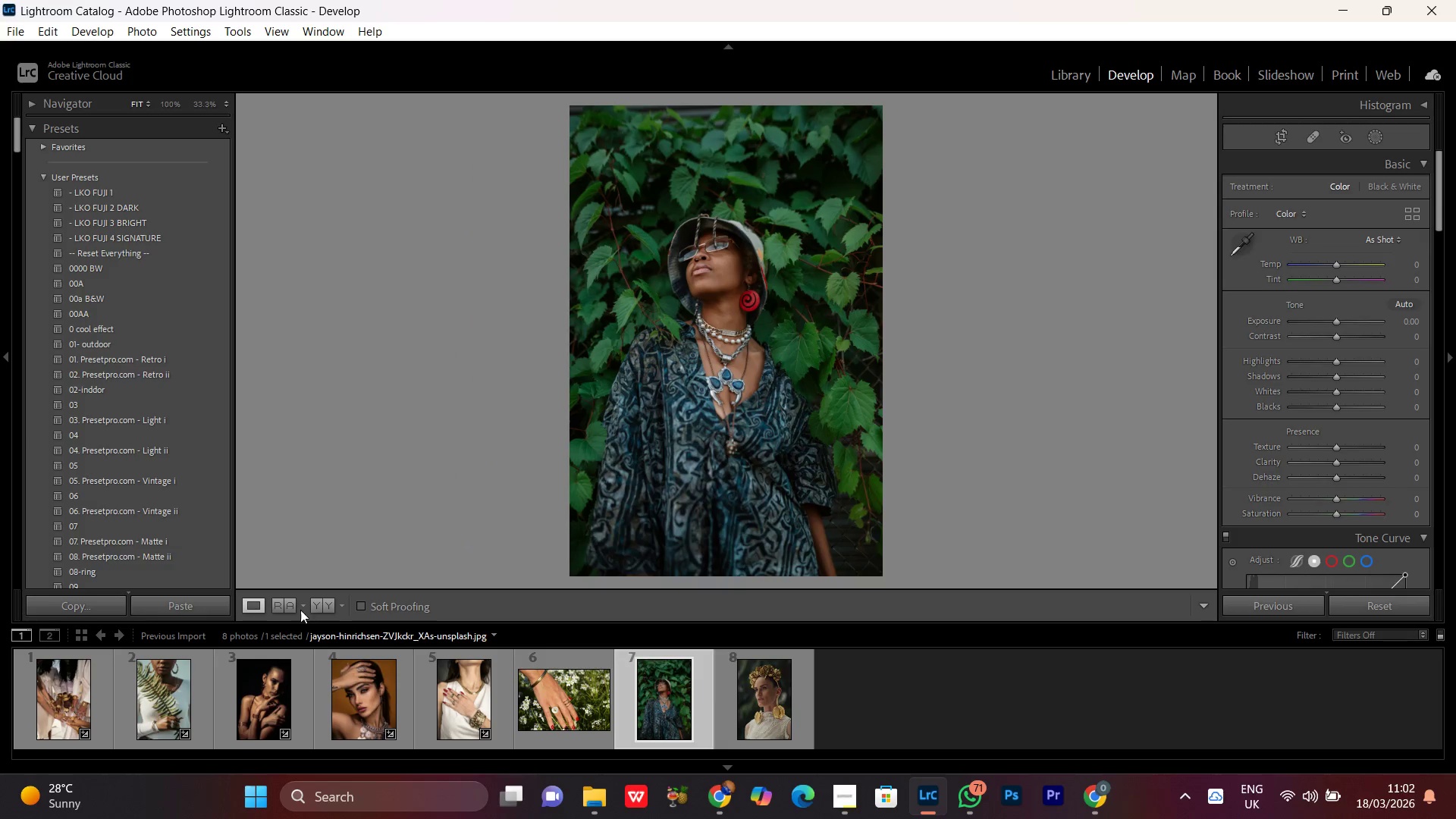 
left_click([323, 597])
 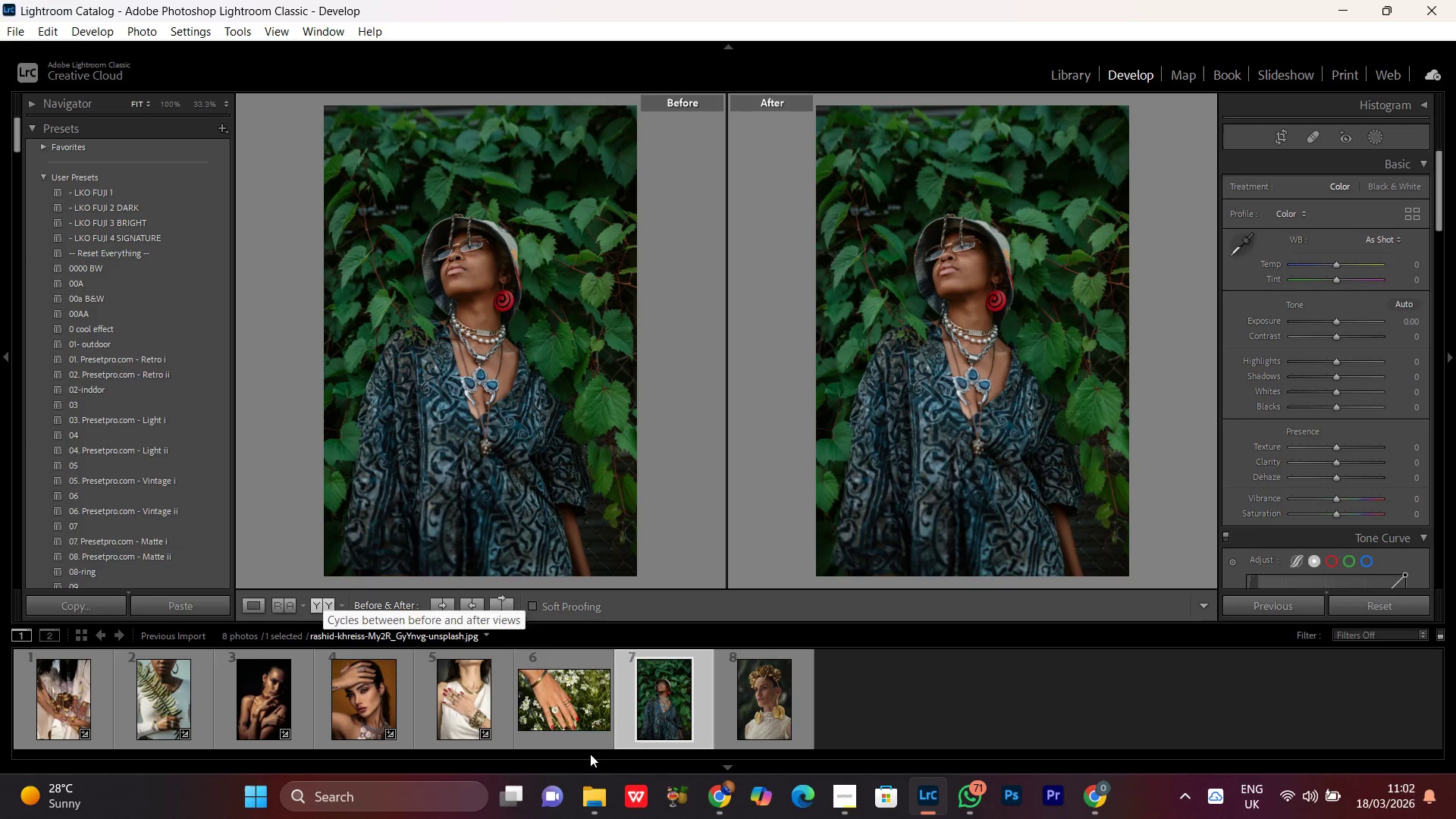 
left_click([832, 805])